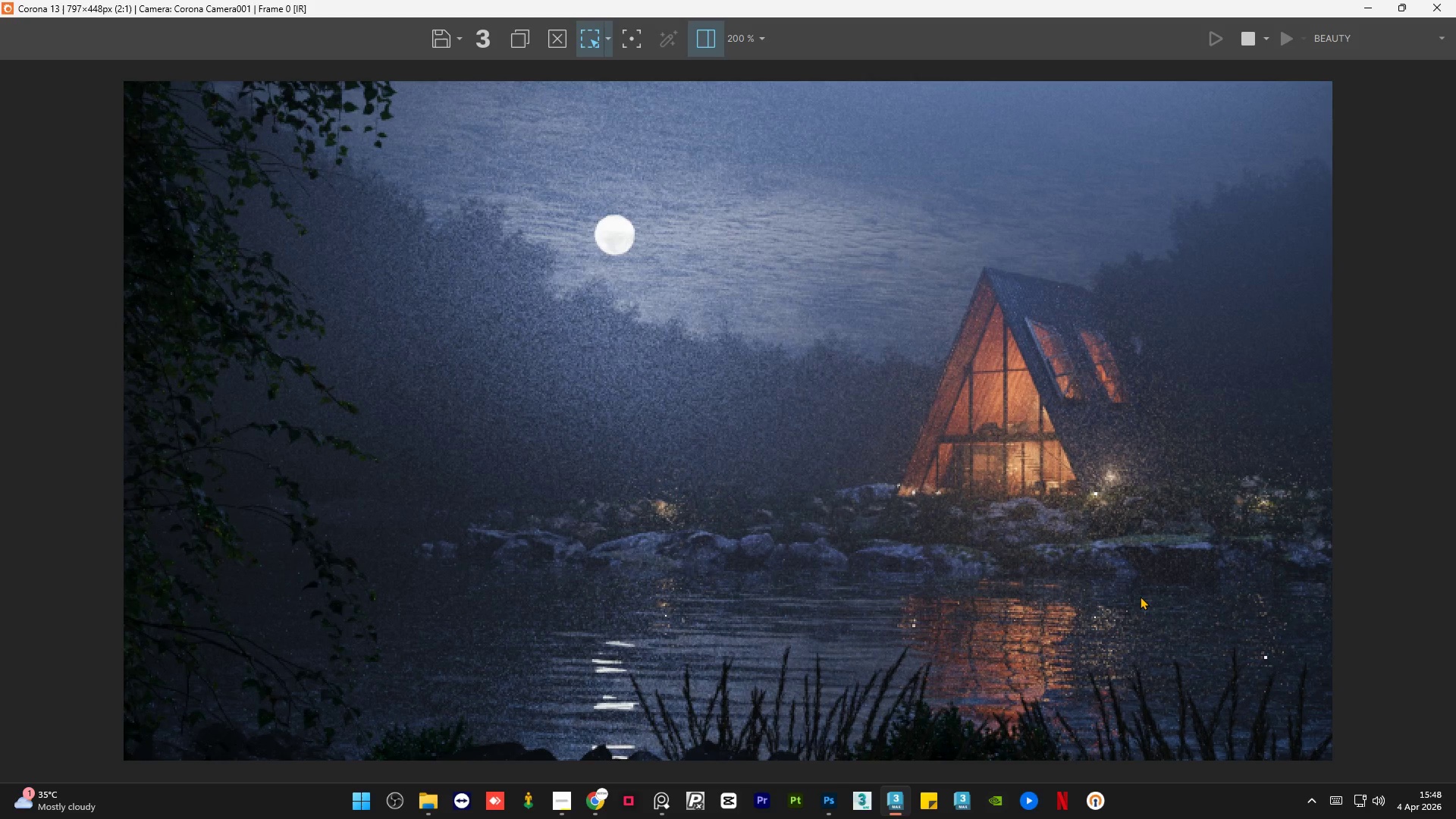 
wait(27.33)
 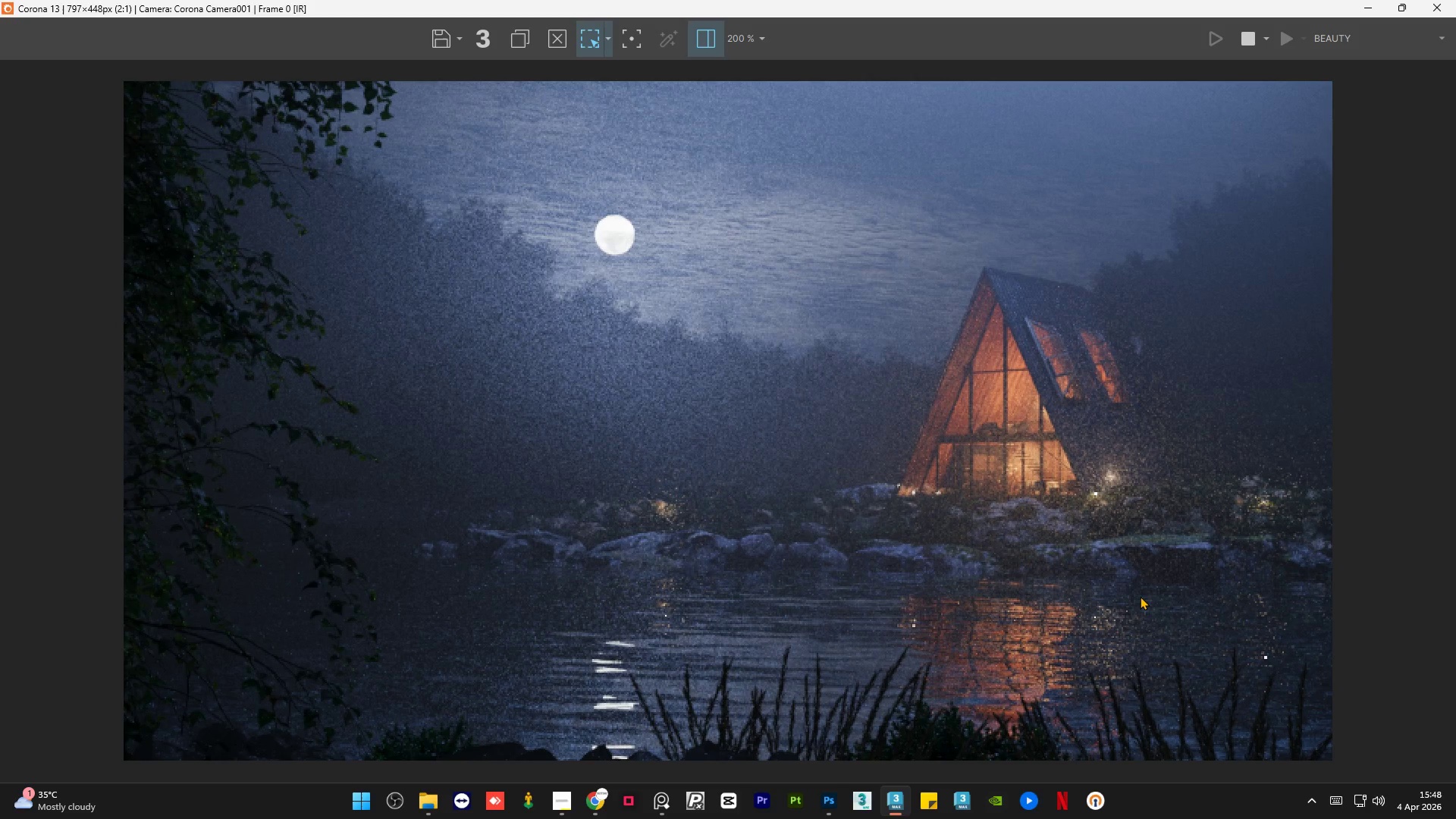 
scroll: coordinate [799, 274], scroll_direction: down, amount: 1.0
 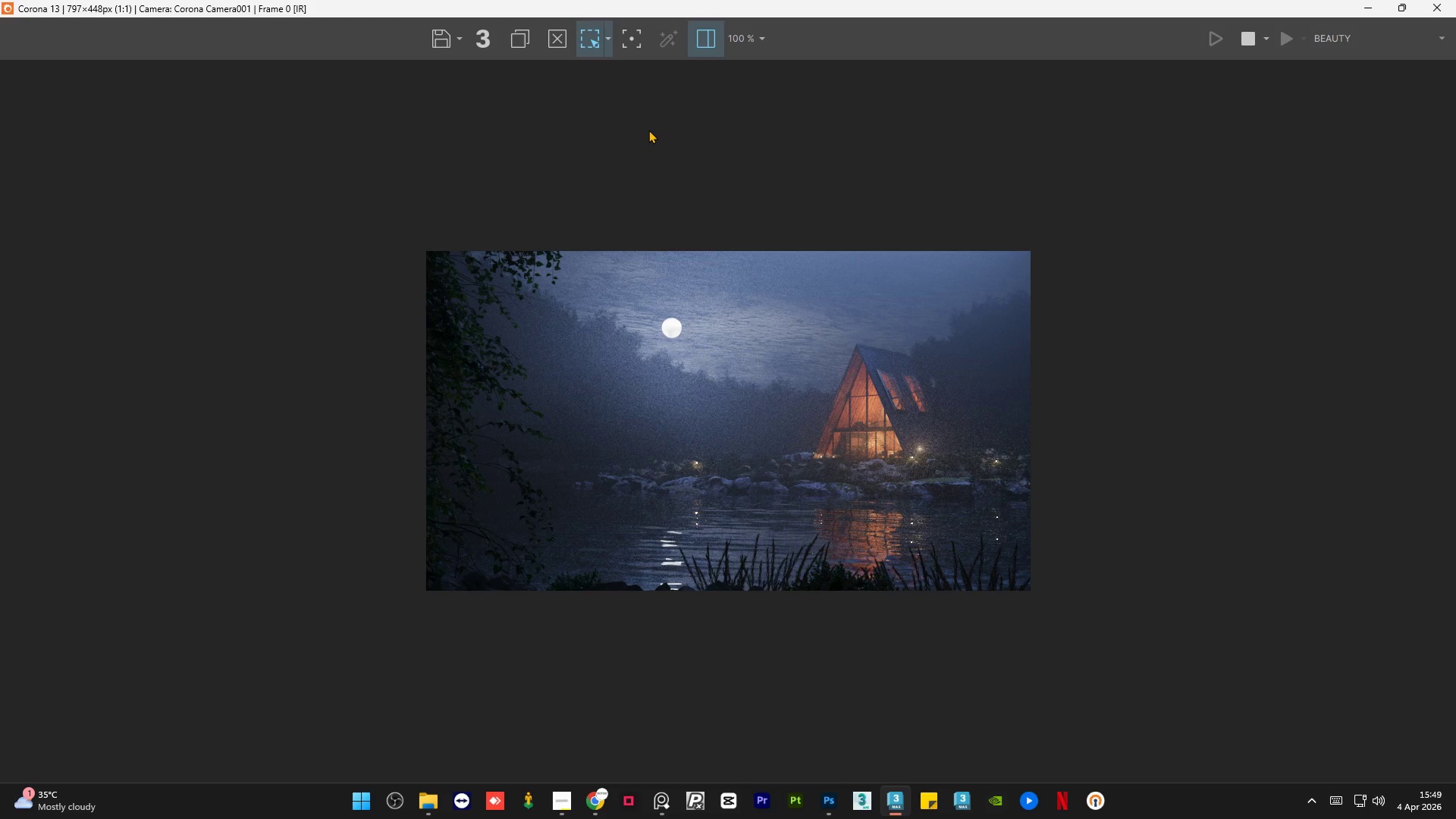 
wait(58.17)
 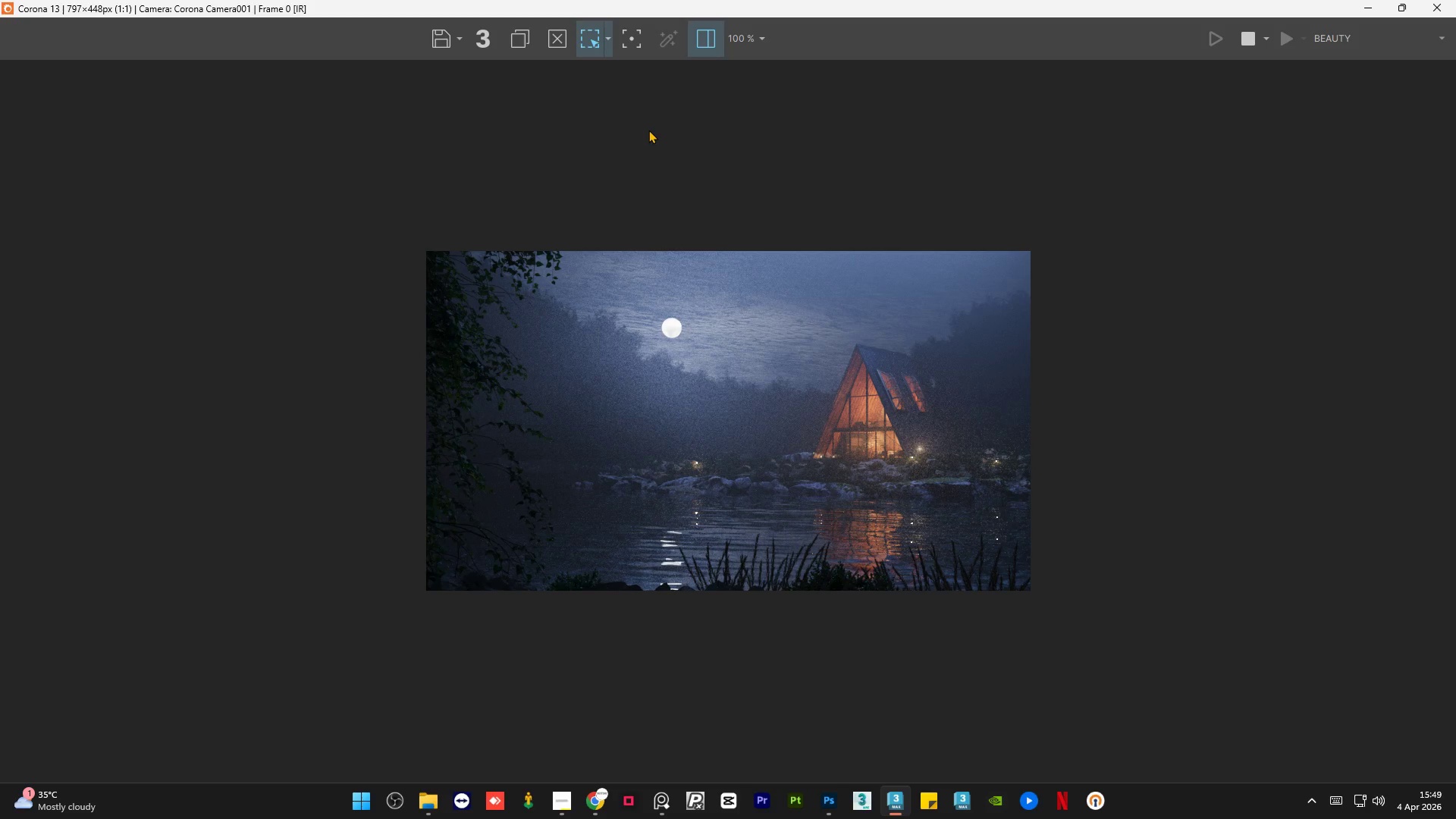 
scroll: coordinate [908, 447], scroll_direction: up, amount: 2.0
 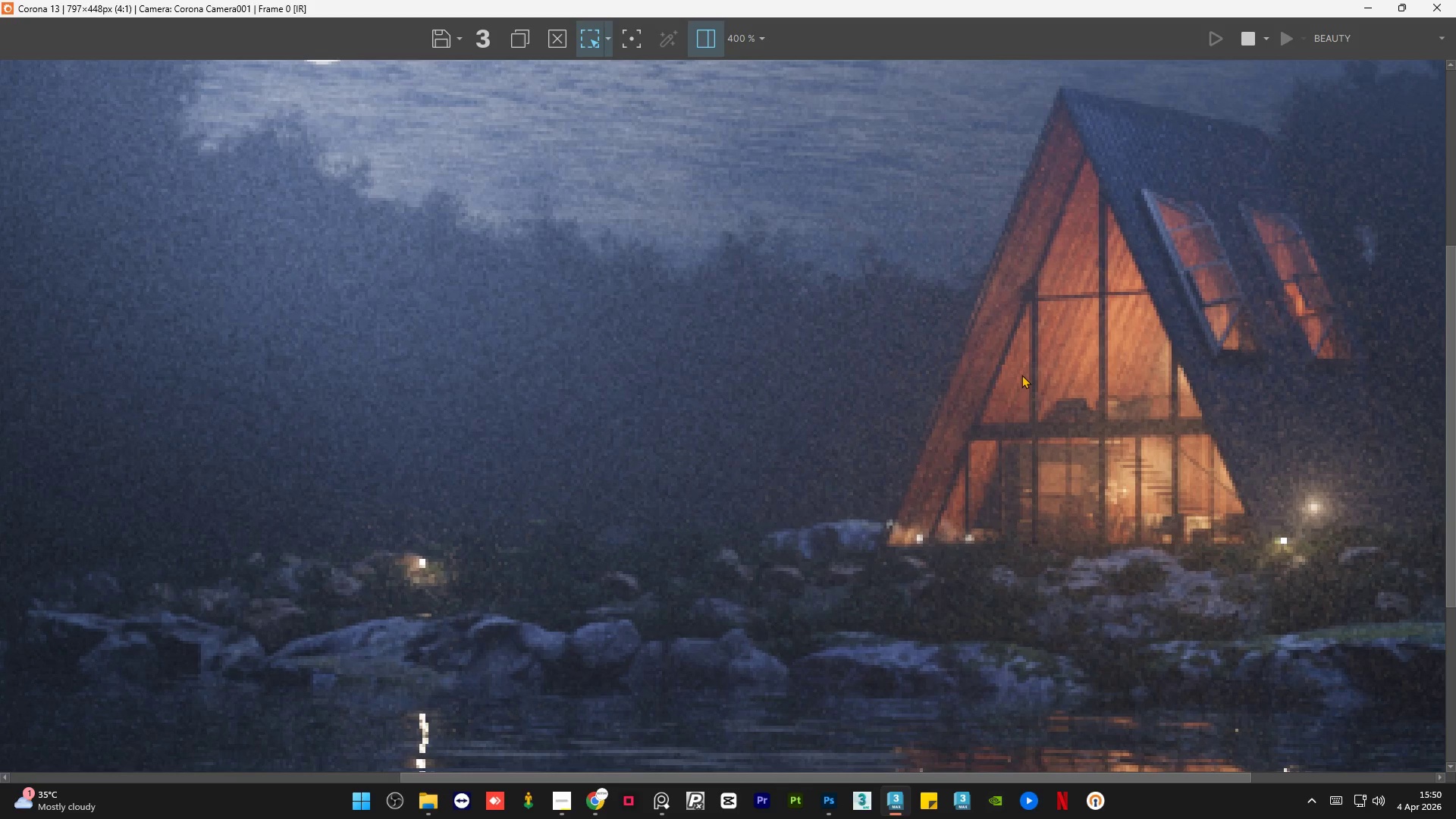 
wait(54.94)
 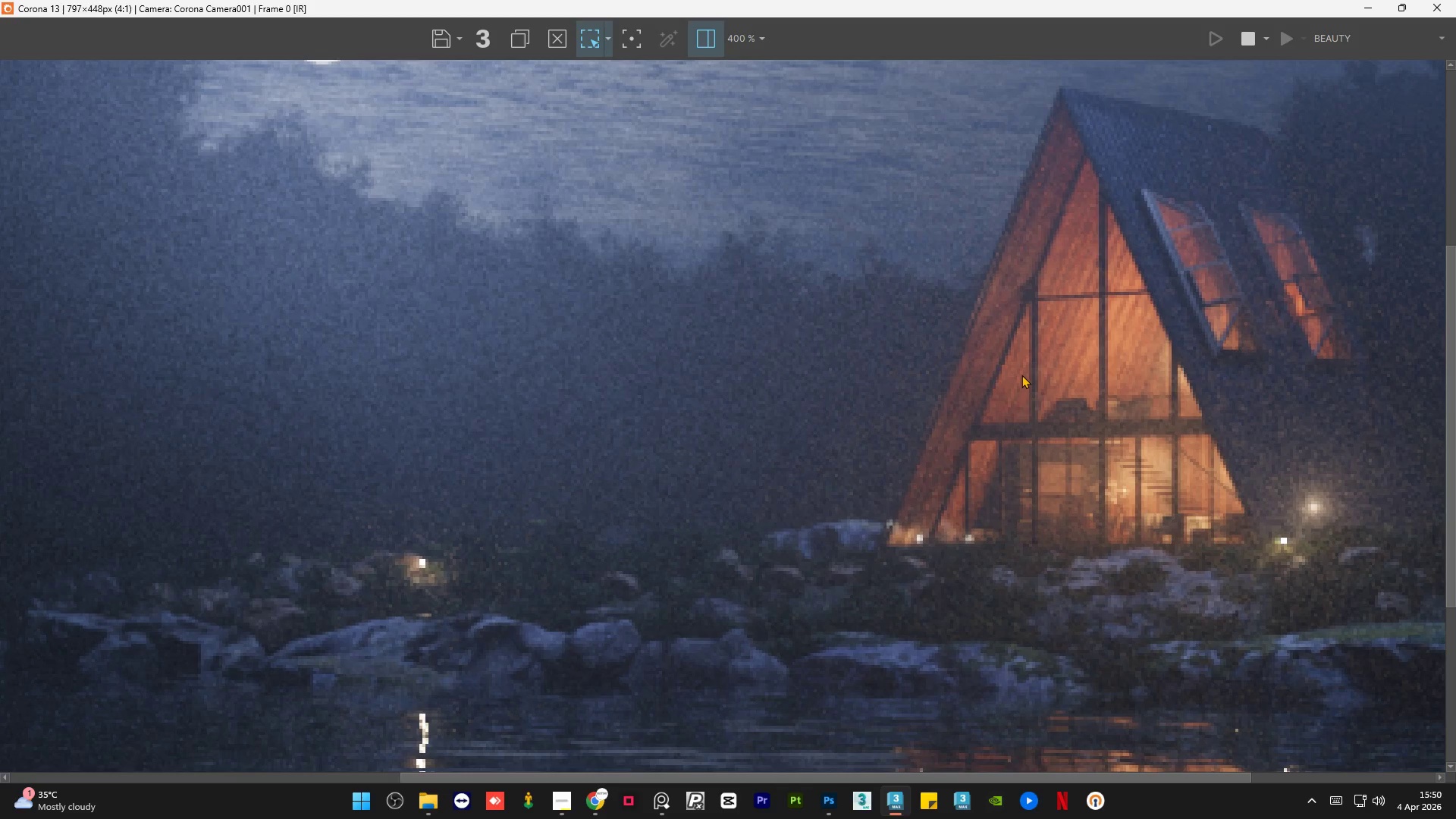 
scroll: coordinate [514, 314], scroll_direction: down, amount: 1.0
 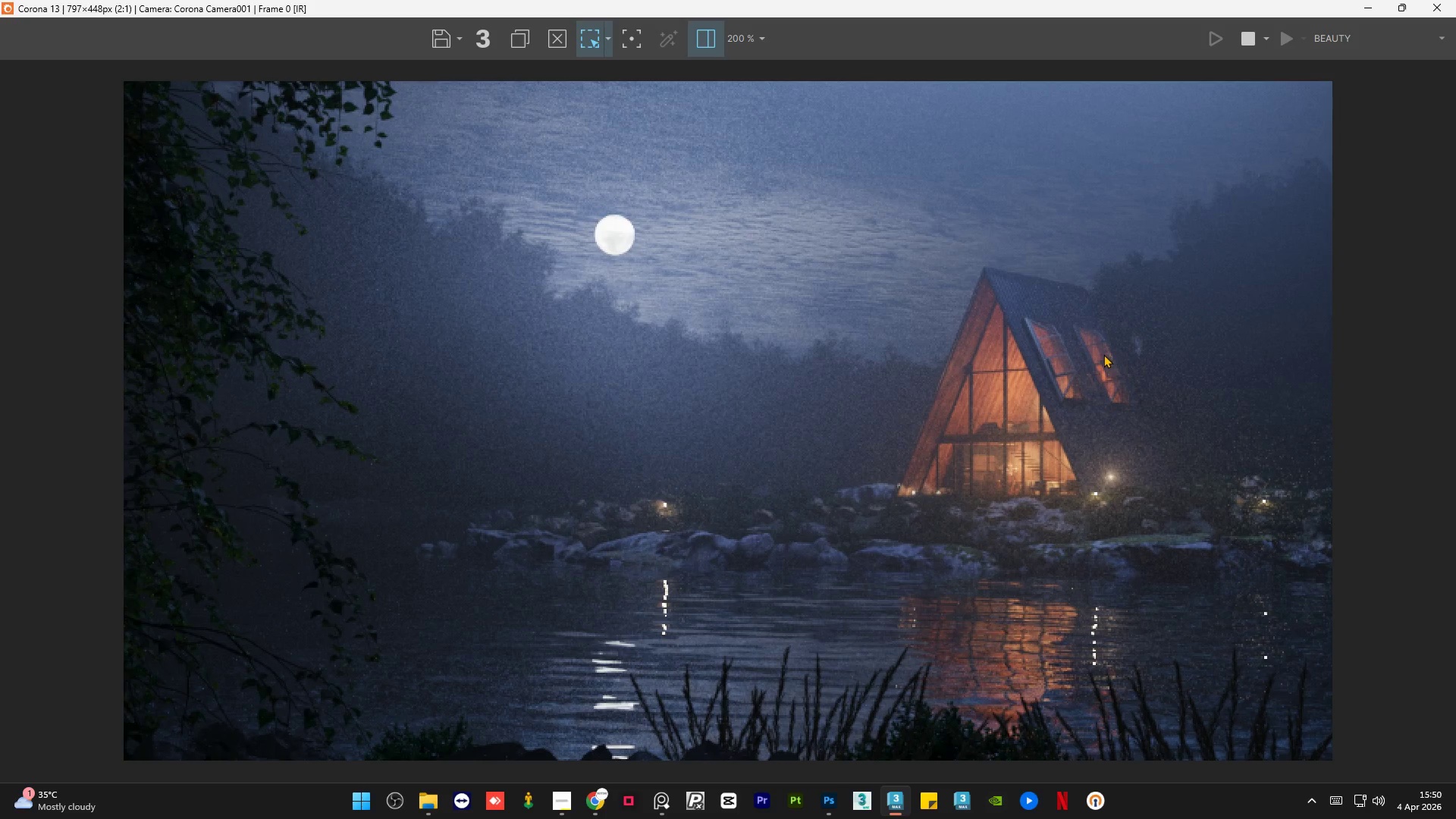 
scroll: coordinate [1094, 354], scroll_direction: up, amount: 2.0
 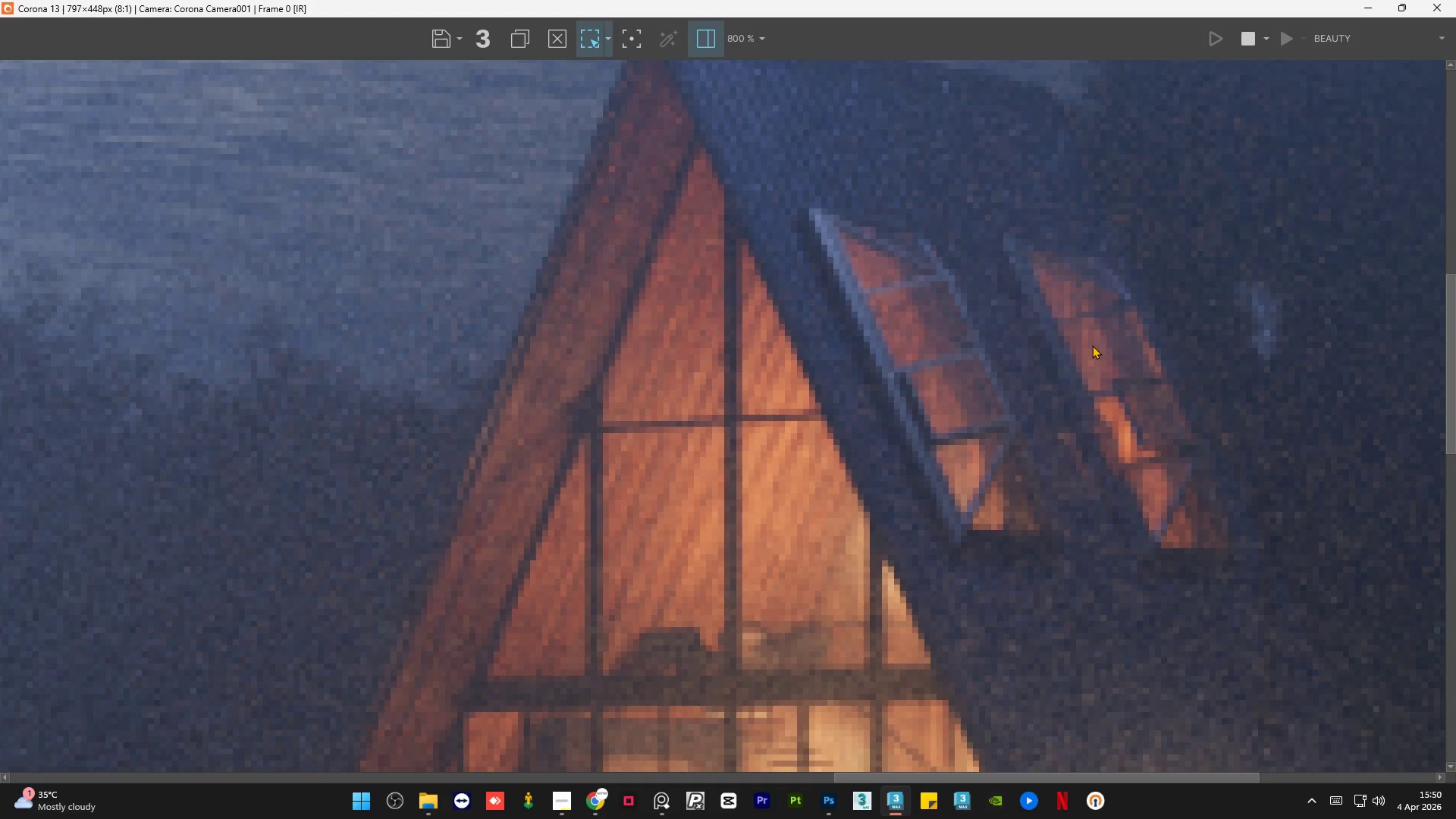 
scroll: coordinate [1092, 345], scroll_direction: down, amount: 1.0
 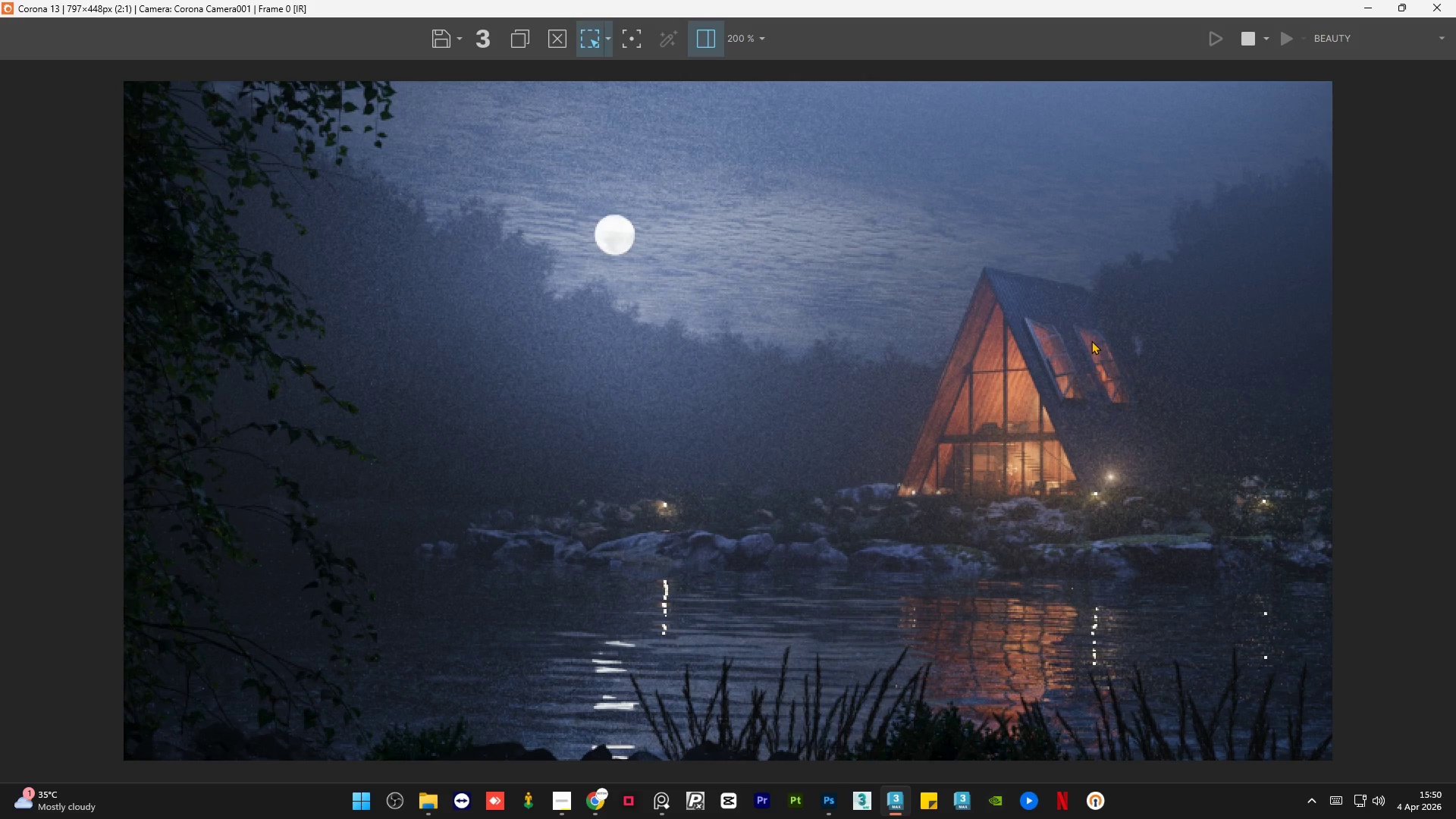 
scroll: coordinate [1091, 340], scroll_direction: none, amount: 0.0
 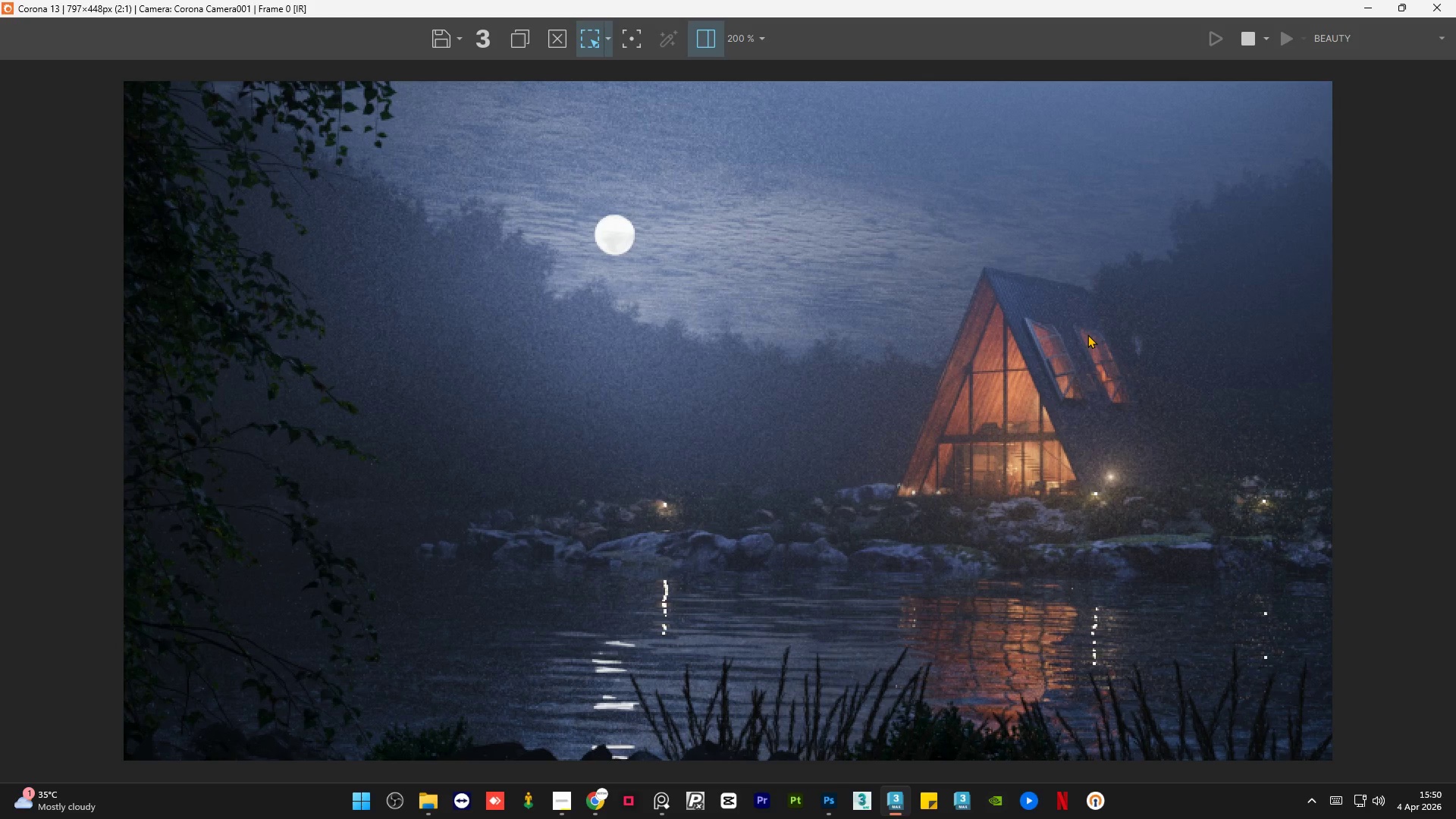 
wait(12.75)
 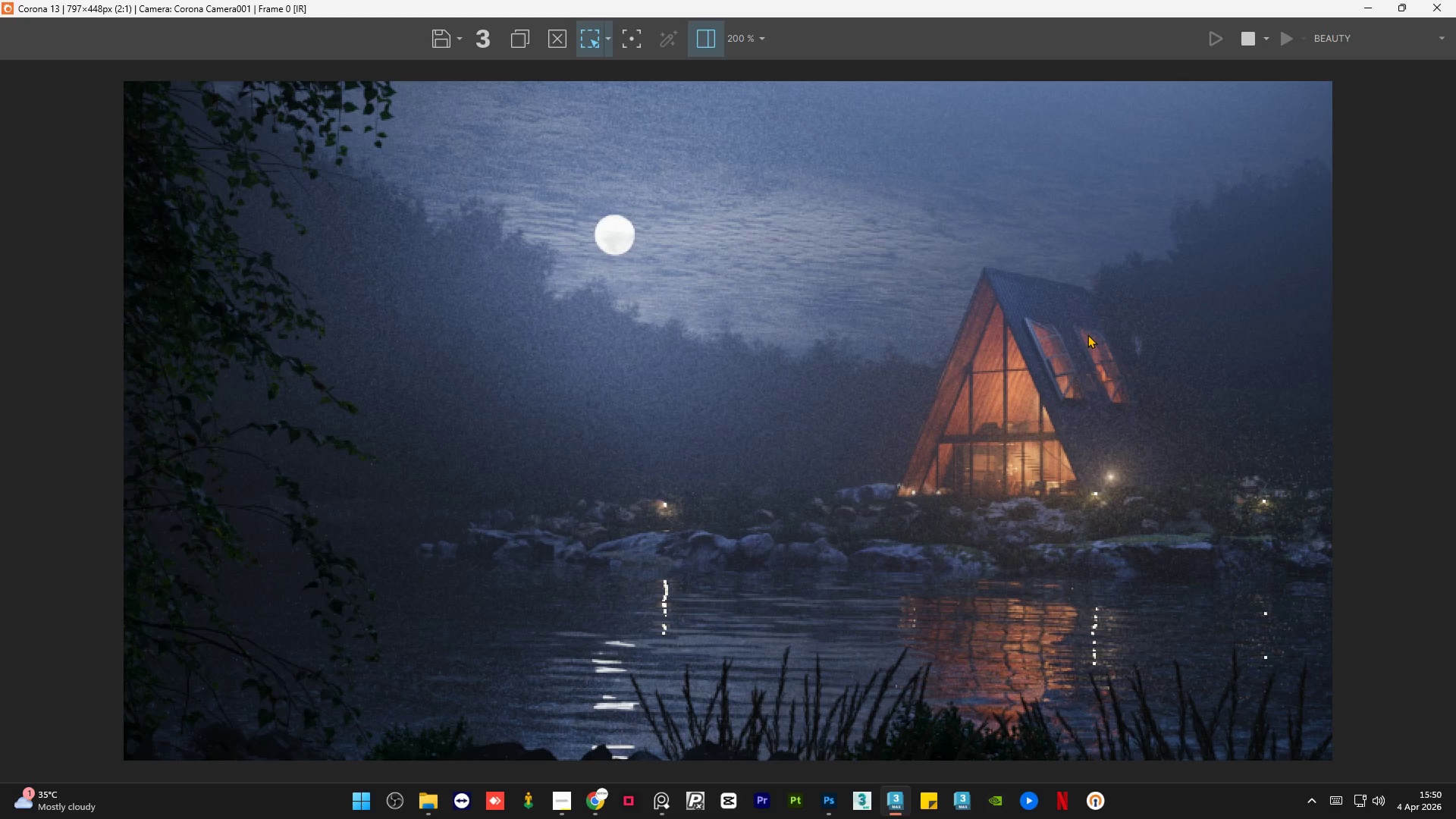 
scroll: coordinate [897, 353], scroll_direction: down, amount: 1.0
 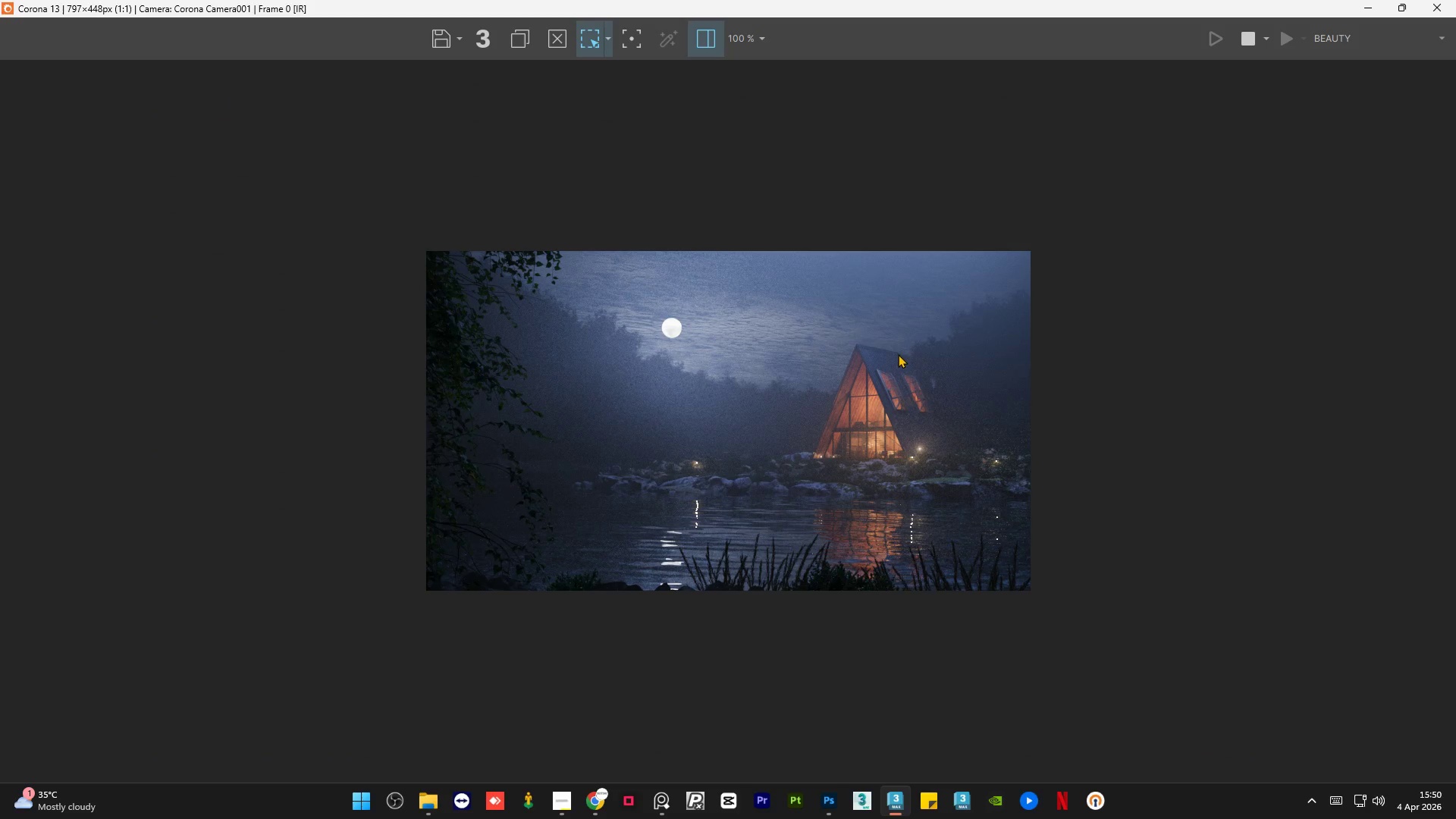 
scroll: coordinate [1228, 334], scroll_direction: up, amount: 4.0
 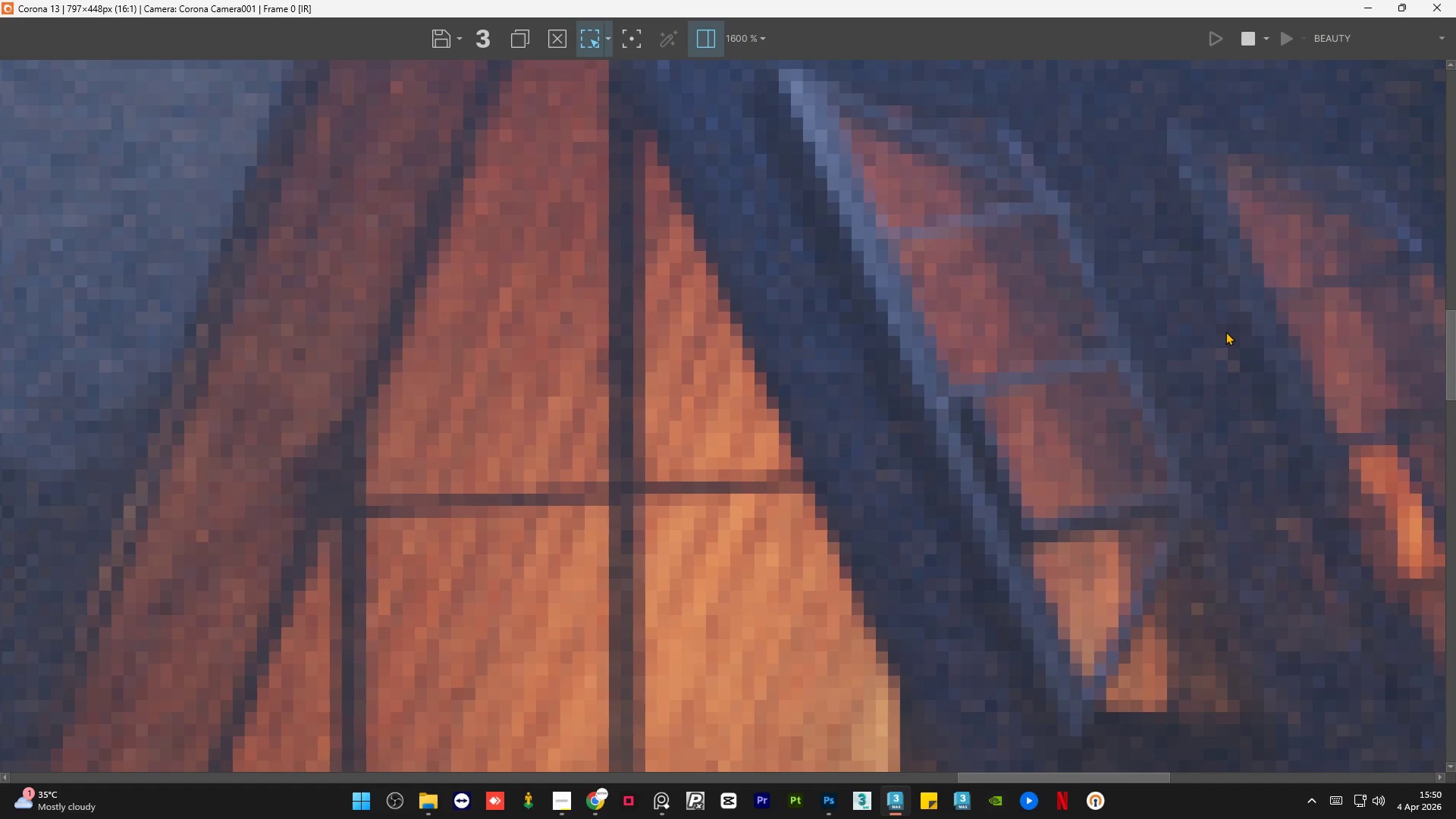 
scroll: coordinate [1223, 340], scroll_direction: down, amount: 3.0
 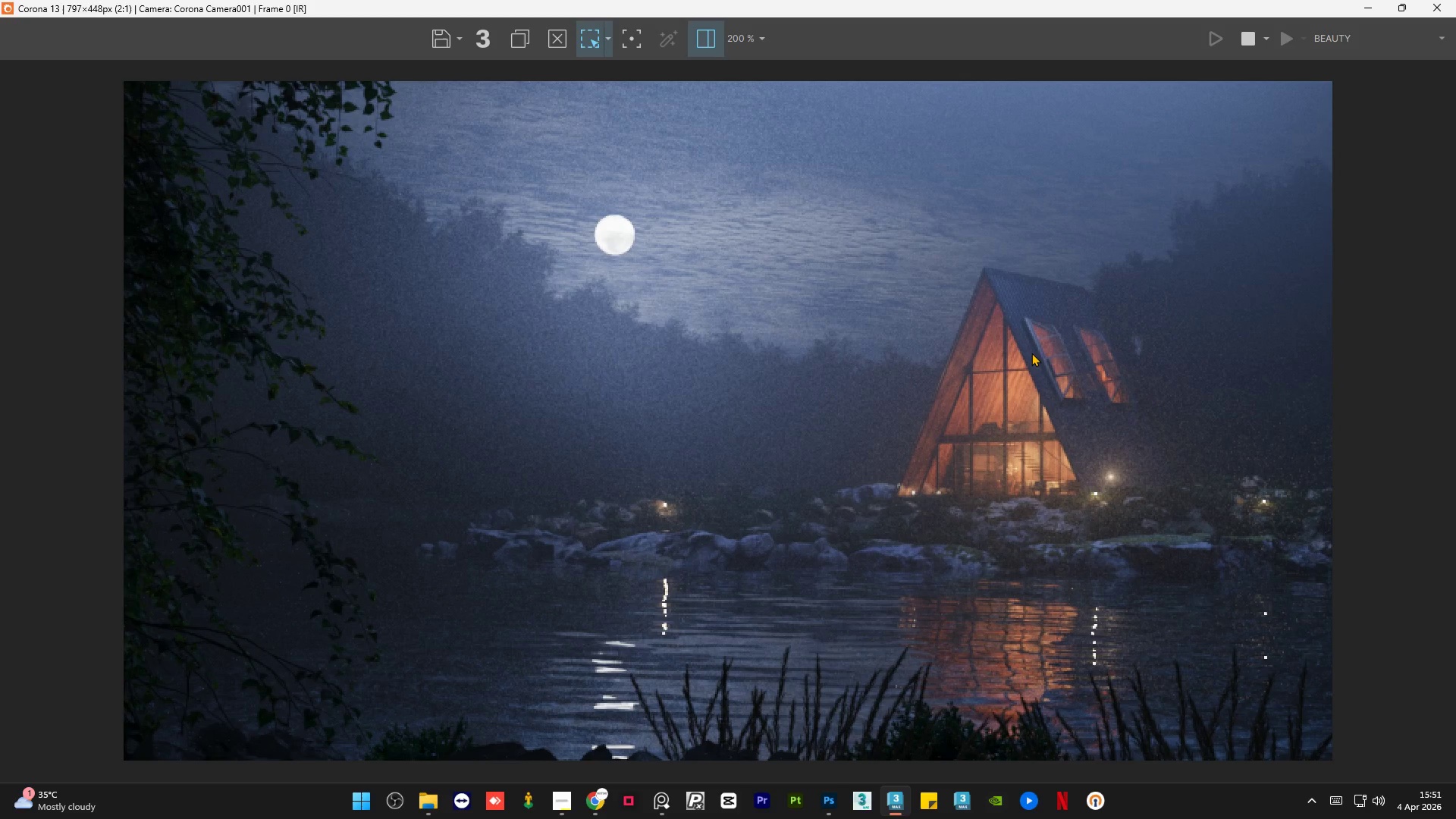 
wait(48.07)
 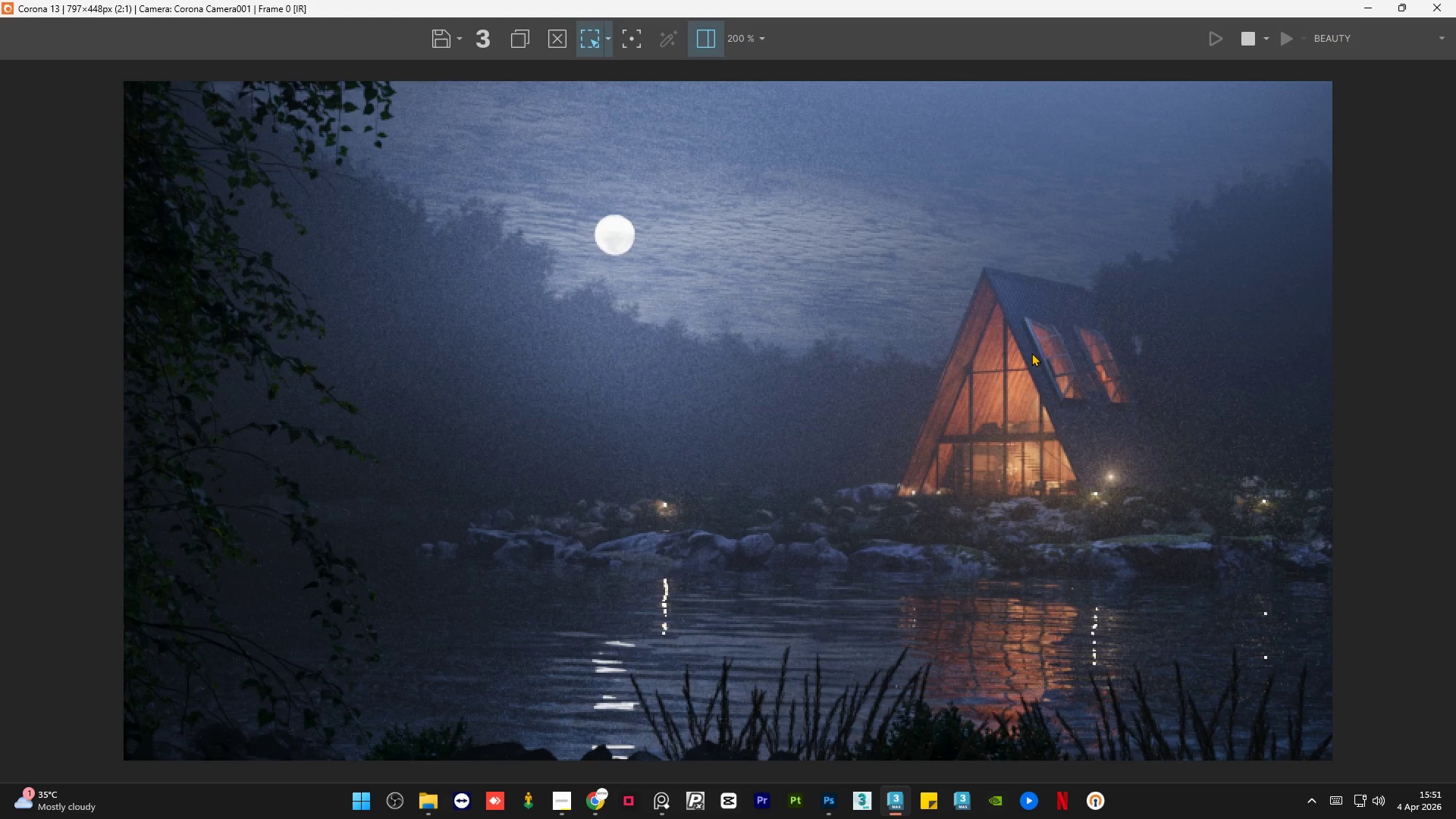 
left_click([705, 35])
 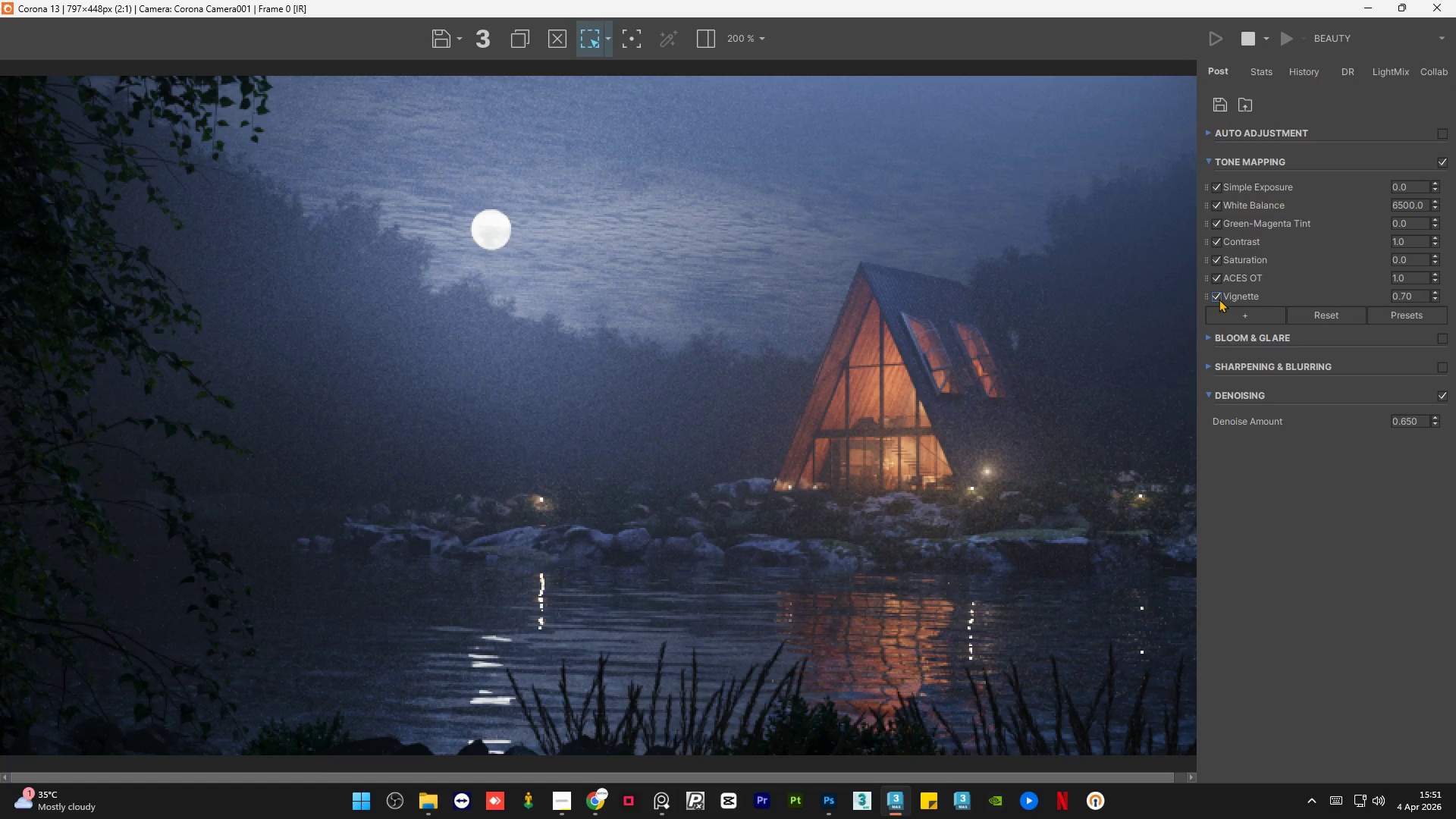 
left_click([1215, 295])
 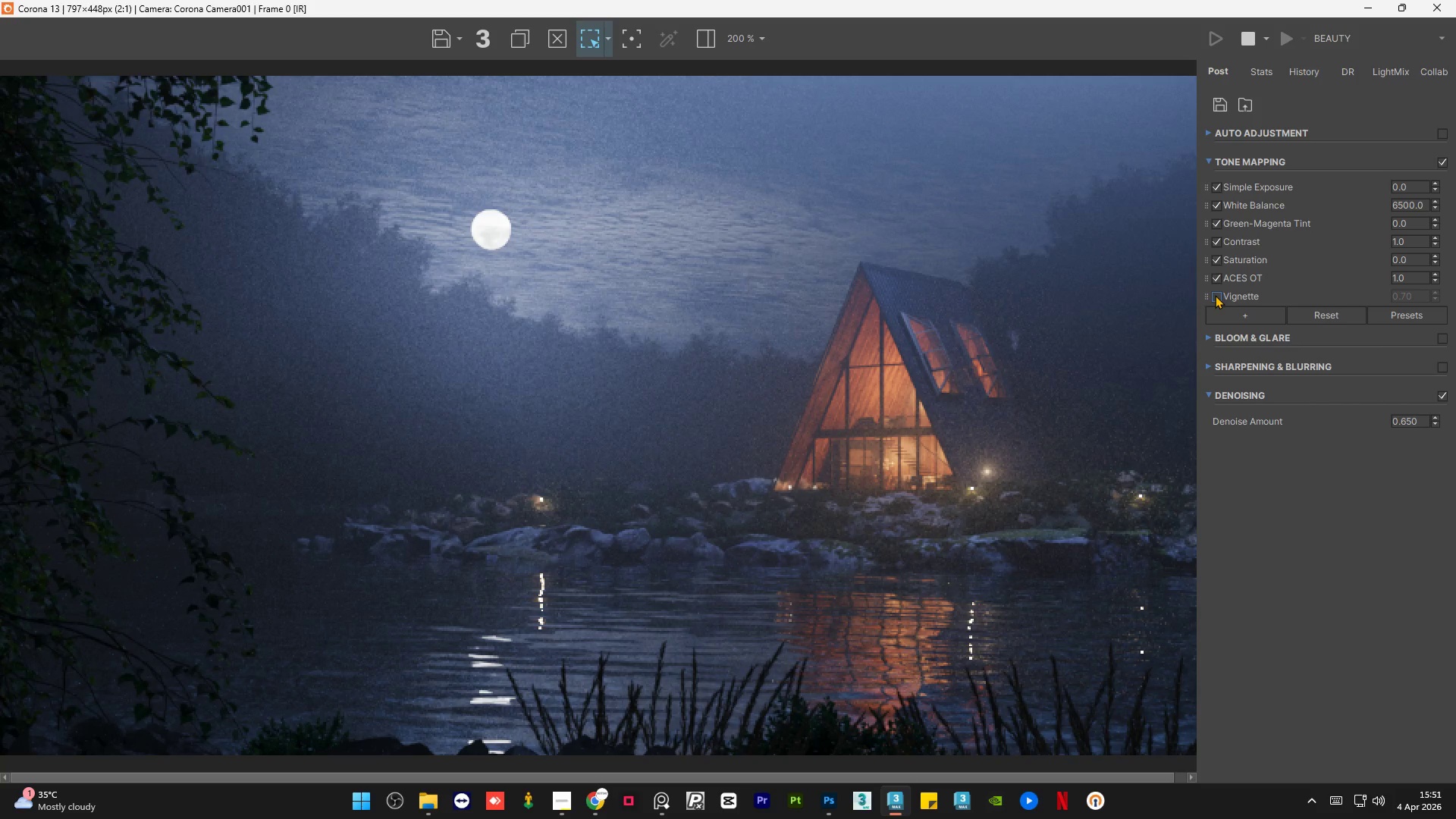 
left_click([1215, 295])
 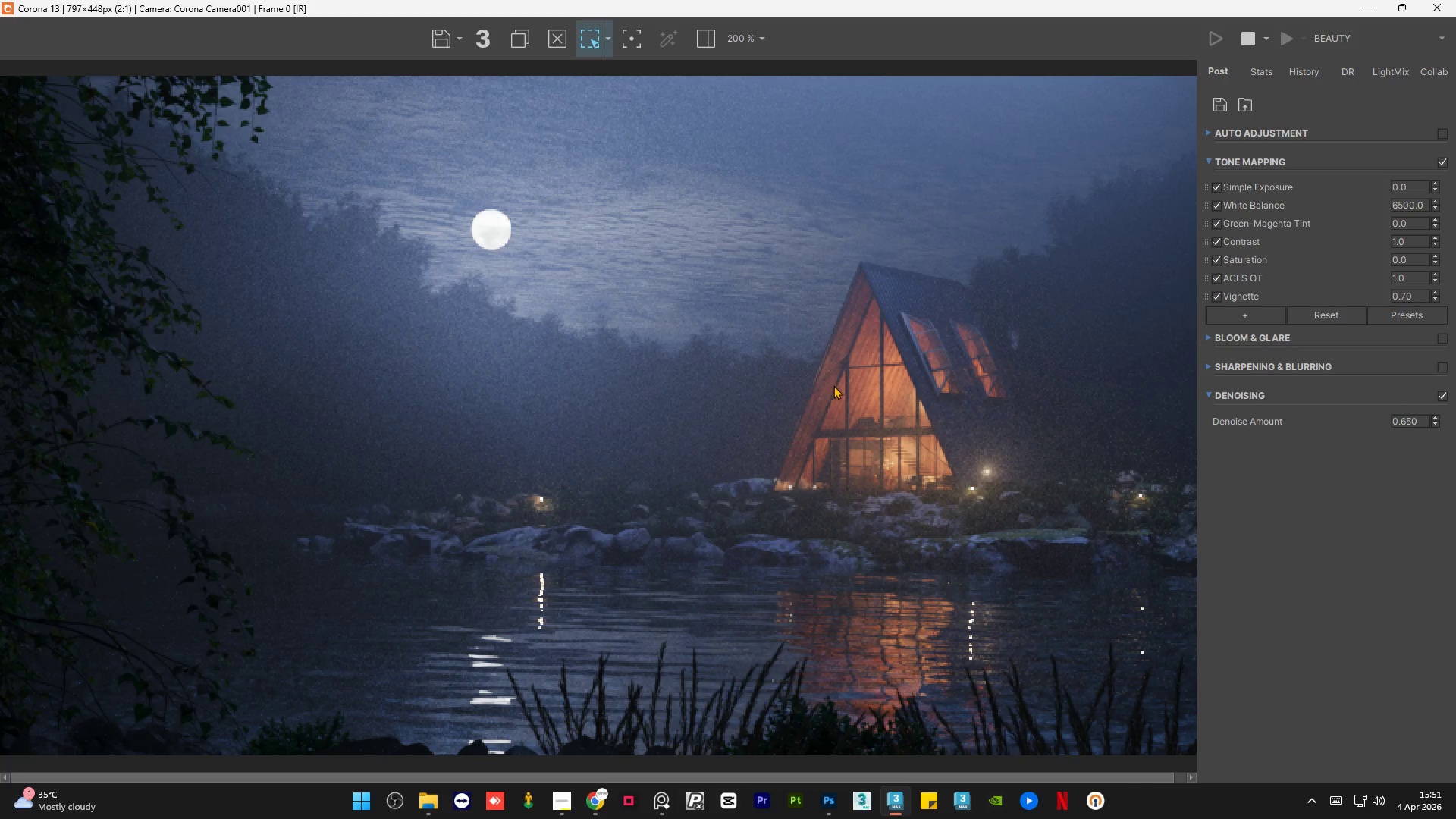 
scroll: coordinate [836, 385], scroll_direction: down, amount: 1.0
 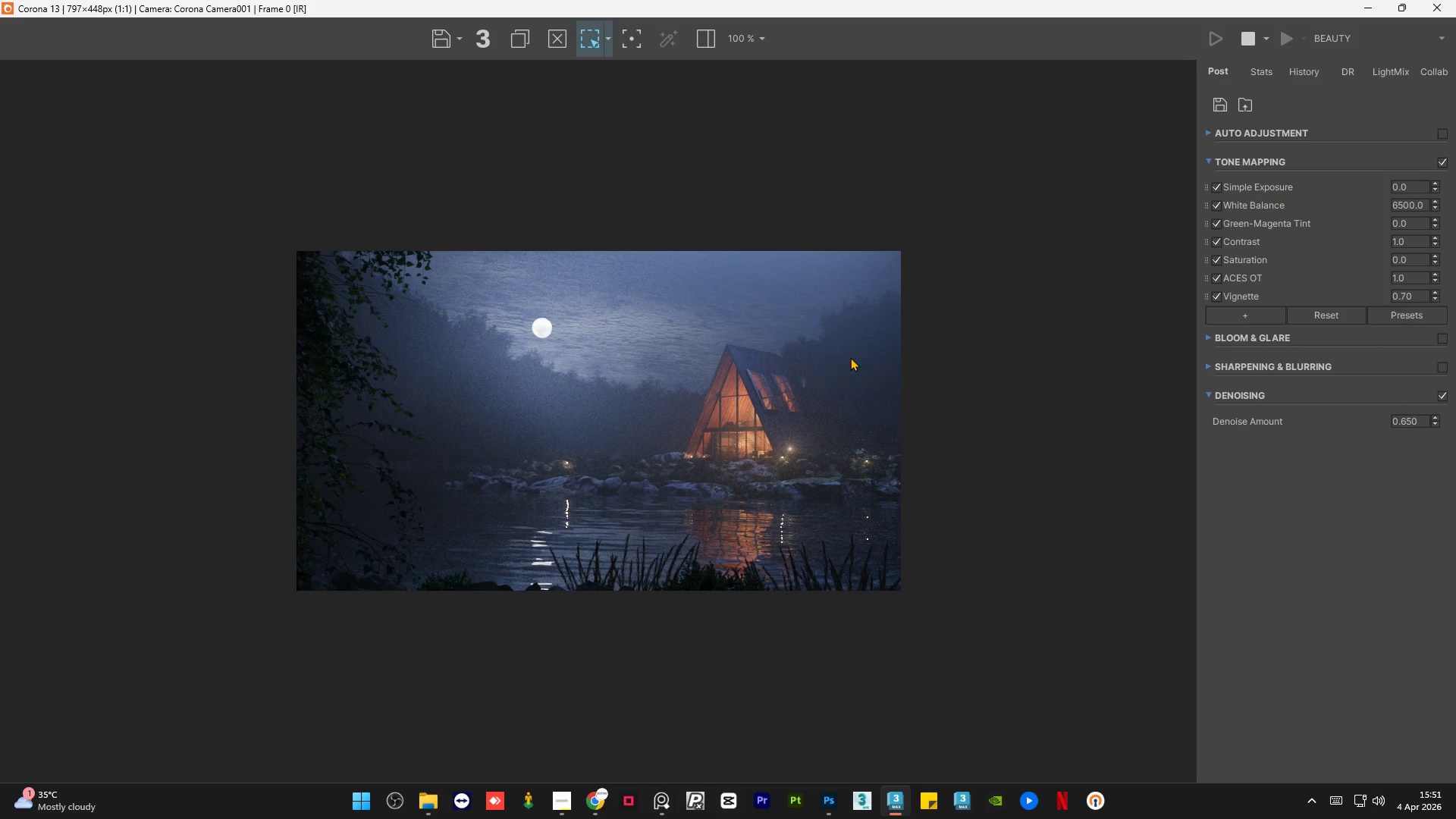 
scroll: coordinate [835, 359], scroll_direction: up, amount: 1.0
 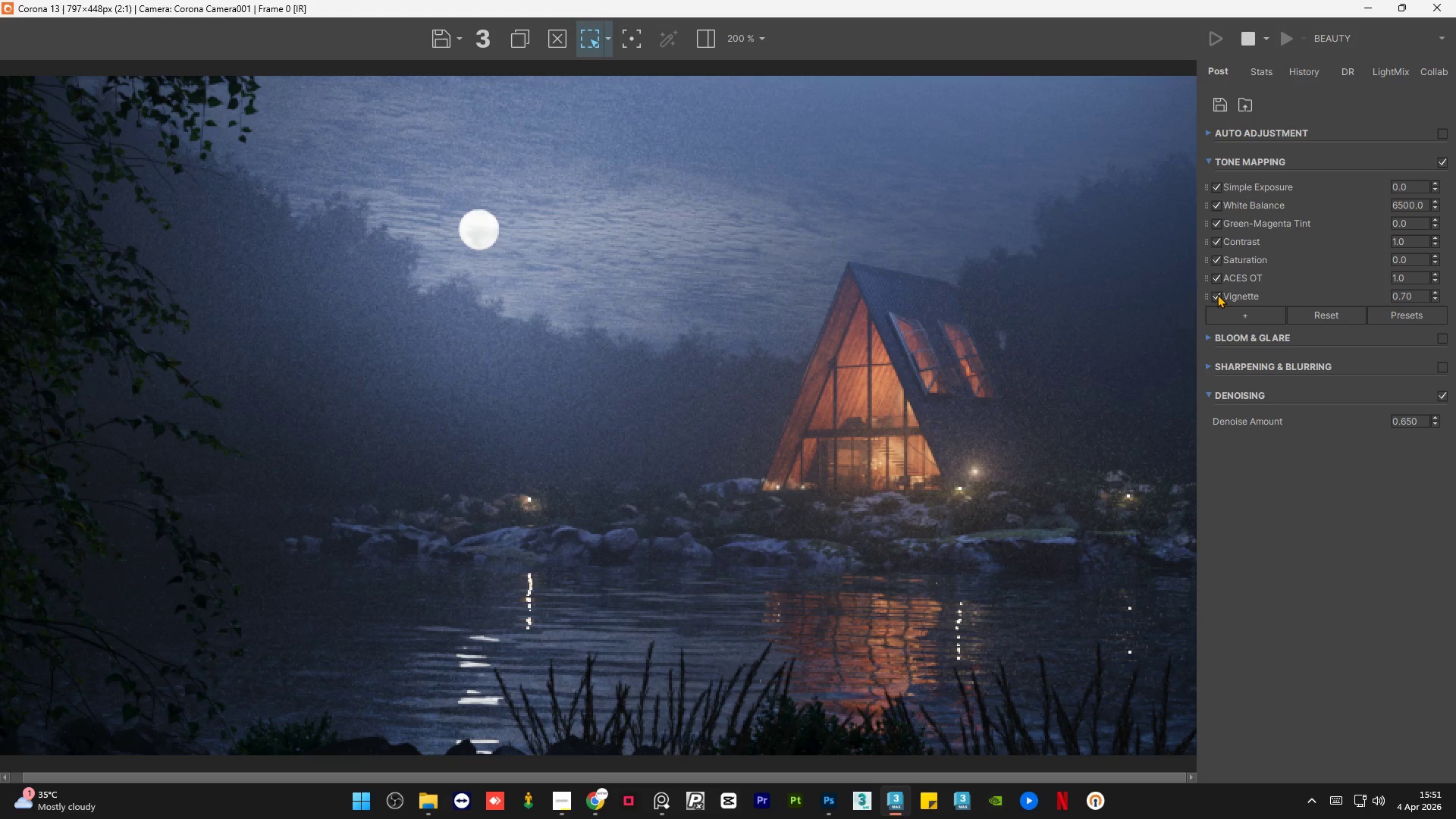 
left_click([1210, 289])
 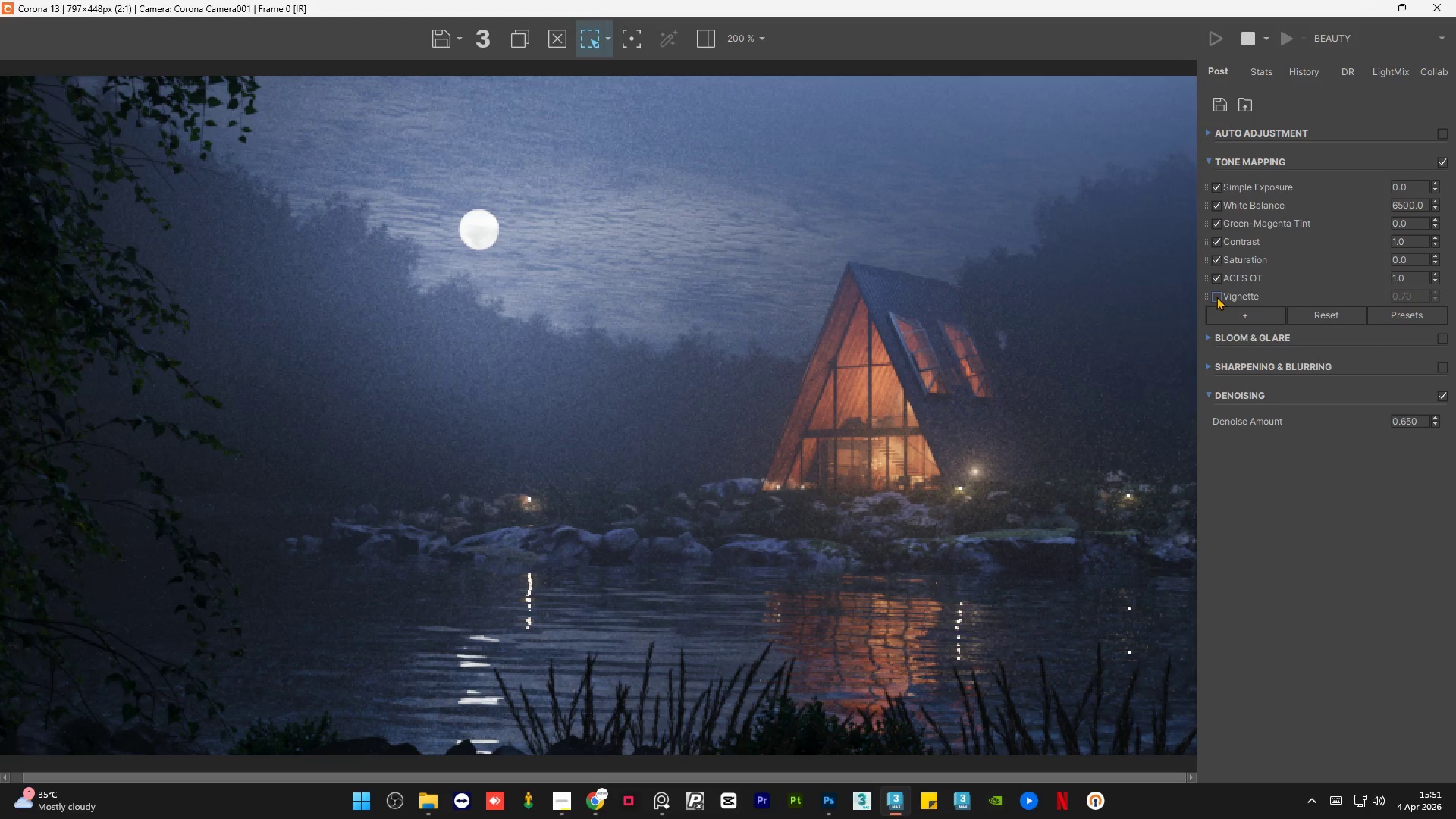 
left_click([1216, 297])
 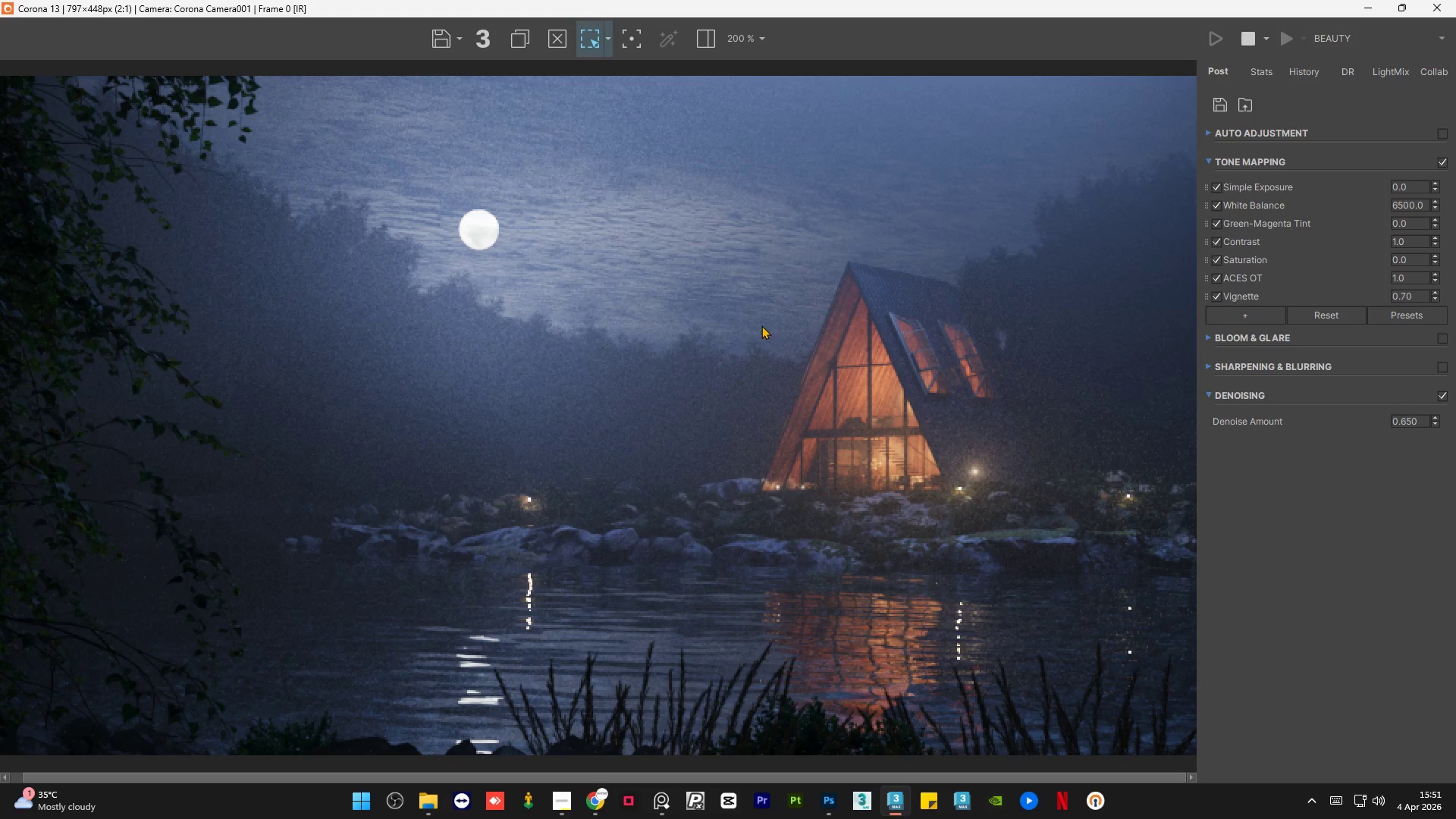 
scroll: coordinate [764, 320], scroll_direction: down, amount: 1.0
 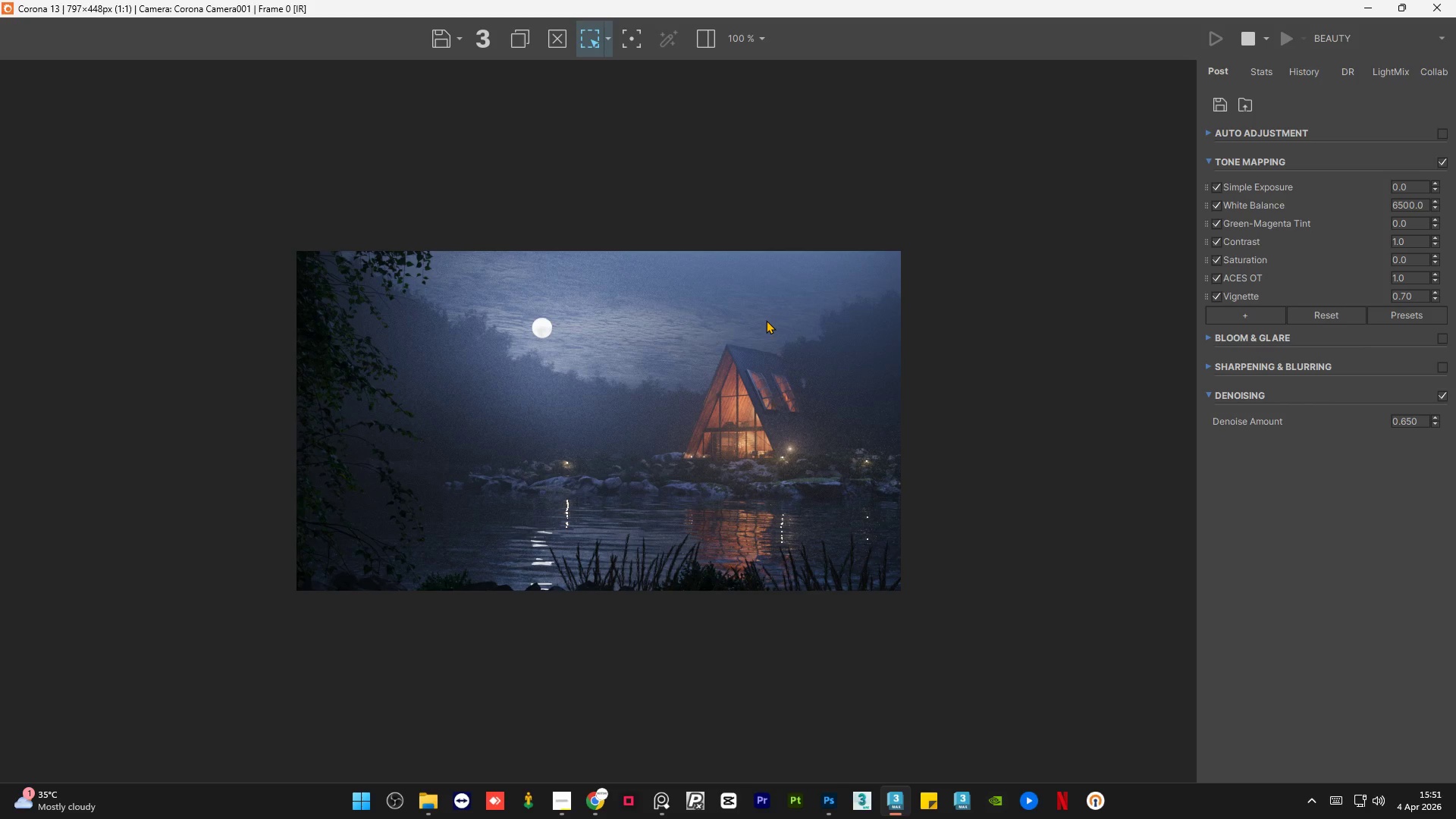 
scroll: coordinate [766, 320], scroll_direction: up, amount: 1.0
 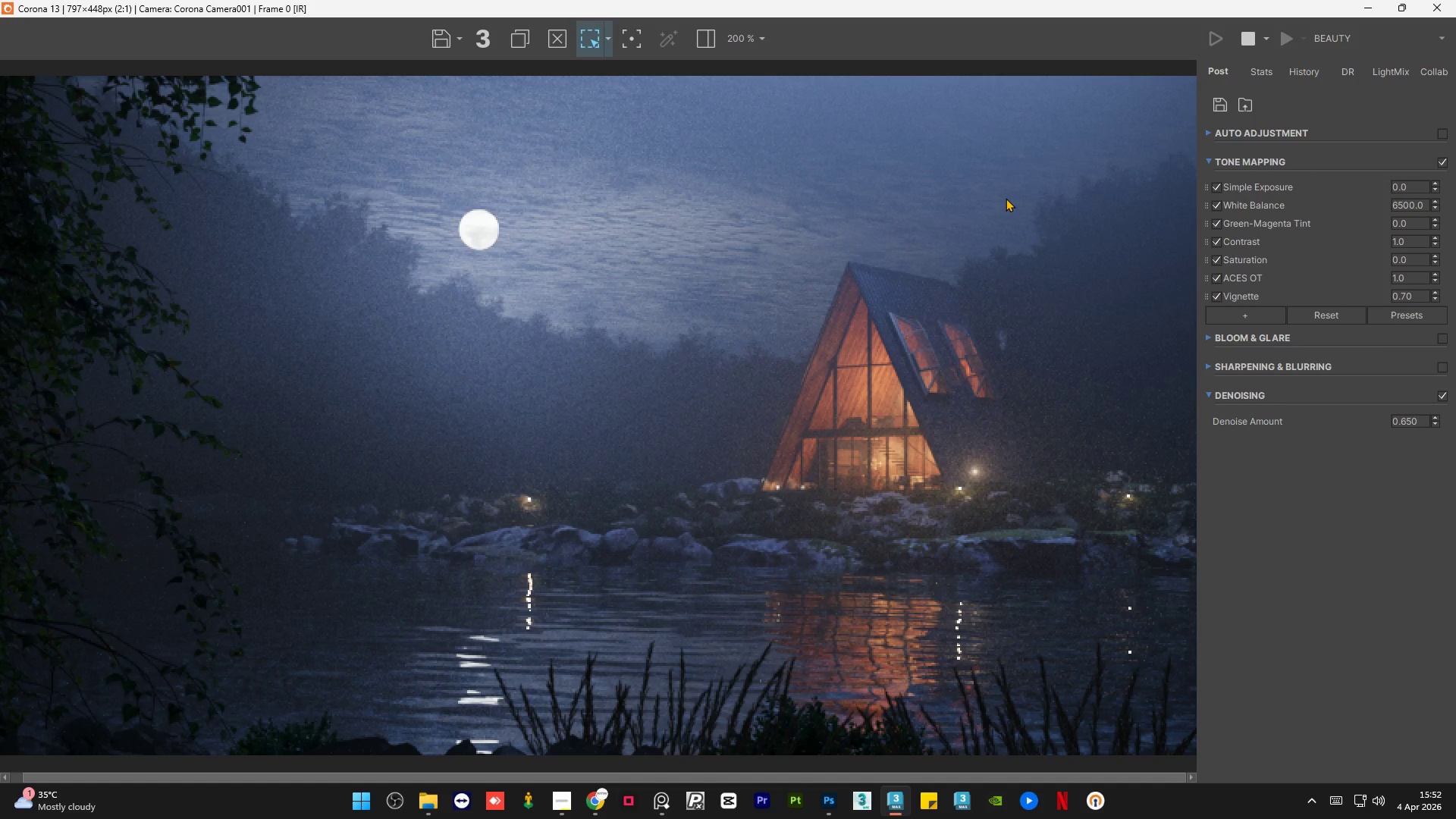 
wait(36.31)
 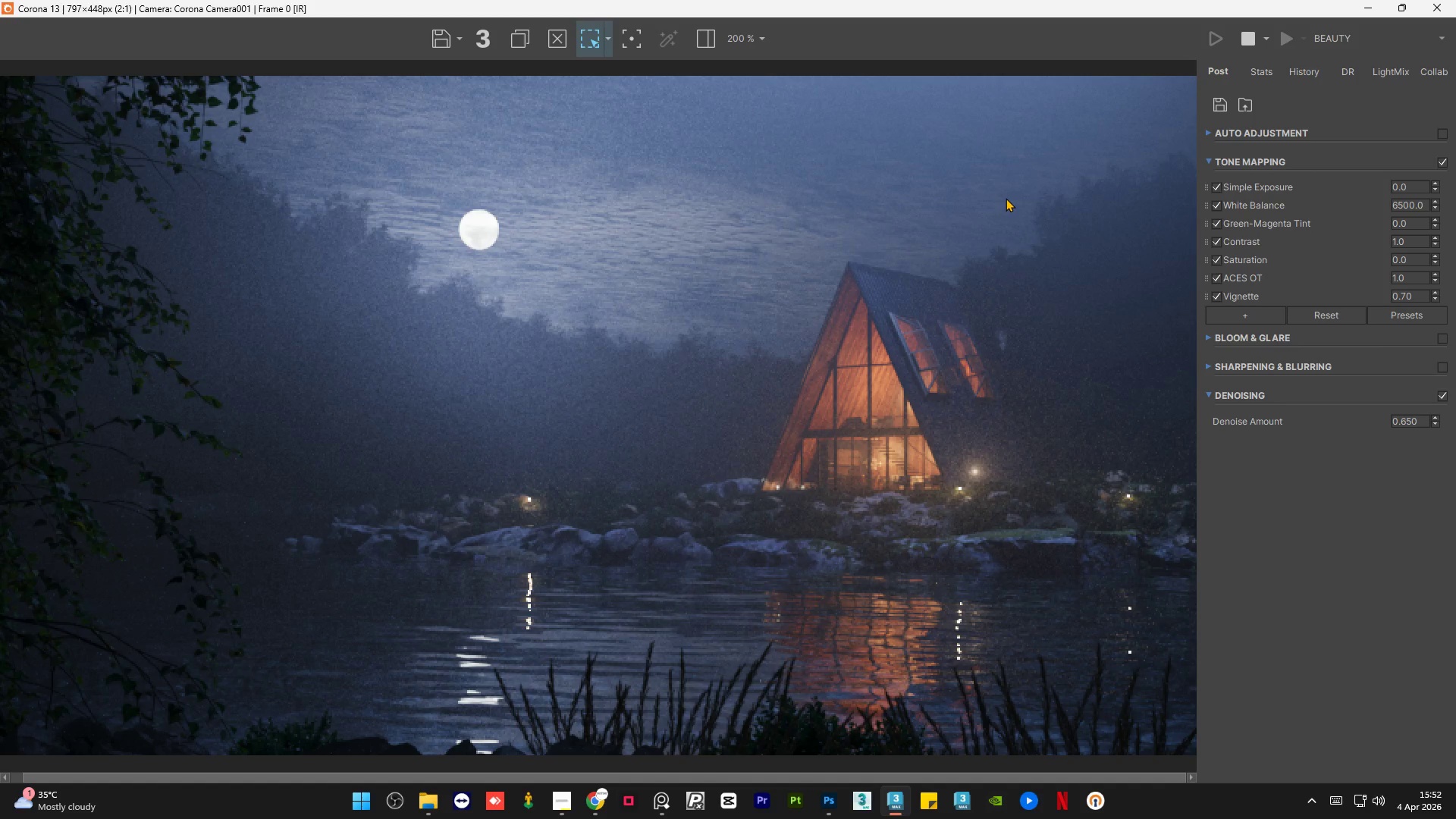 
scroll: coordinate [891, 268], scroll_direction: down, amount: 1.0
 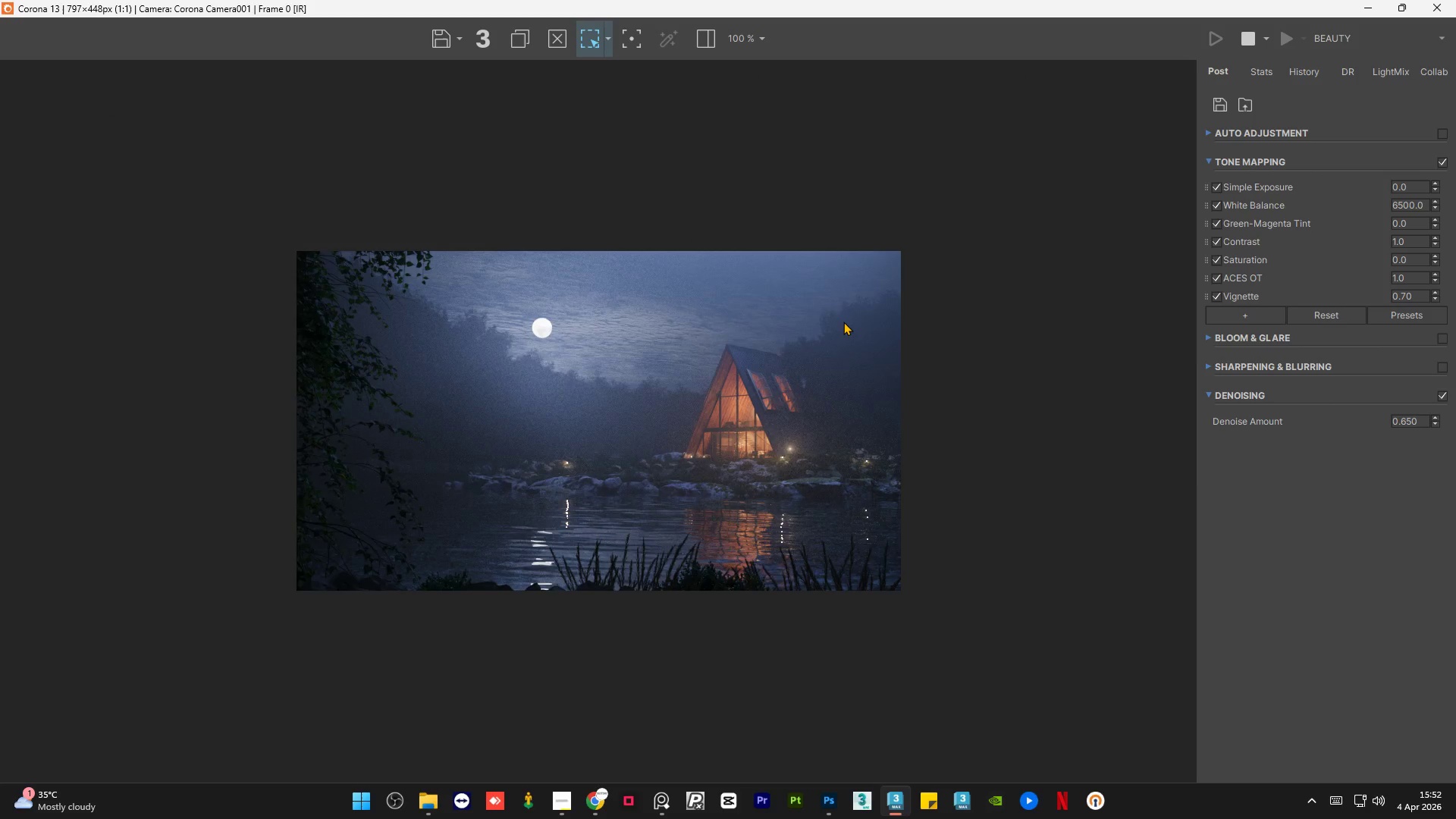 
scroll: coordinate [425, 212], scroll_direction: up, amount: 3.0
 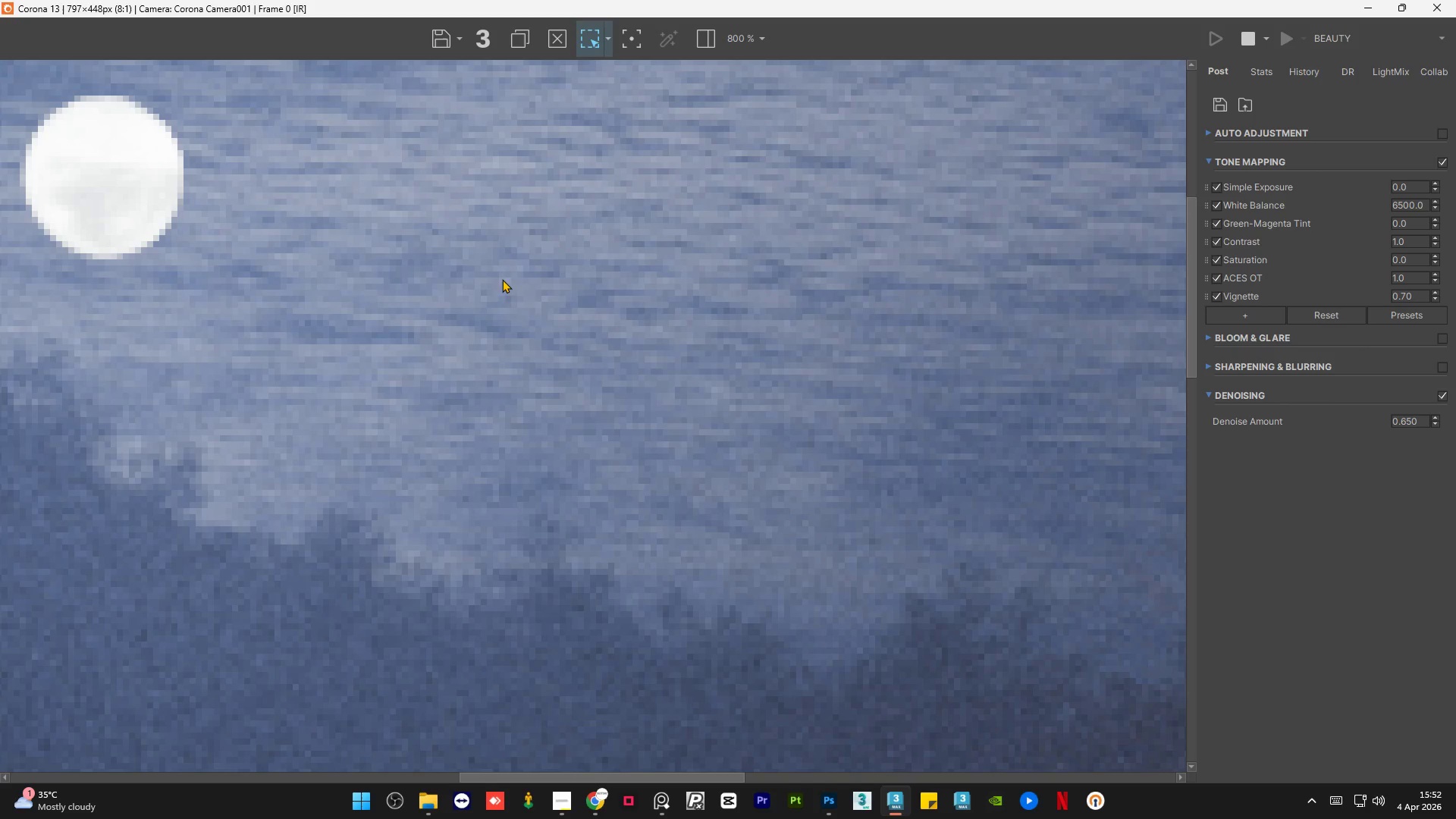 
scroll: coordinate [570, 297], scroll_direction: down, amount: 2.0
 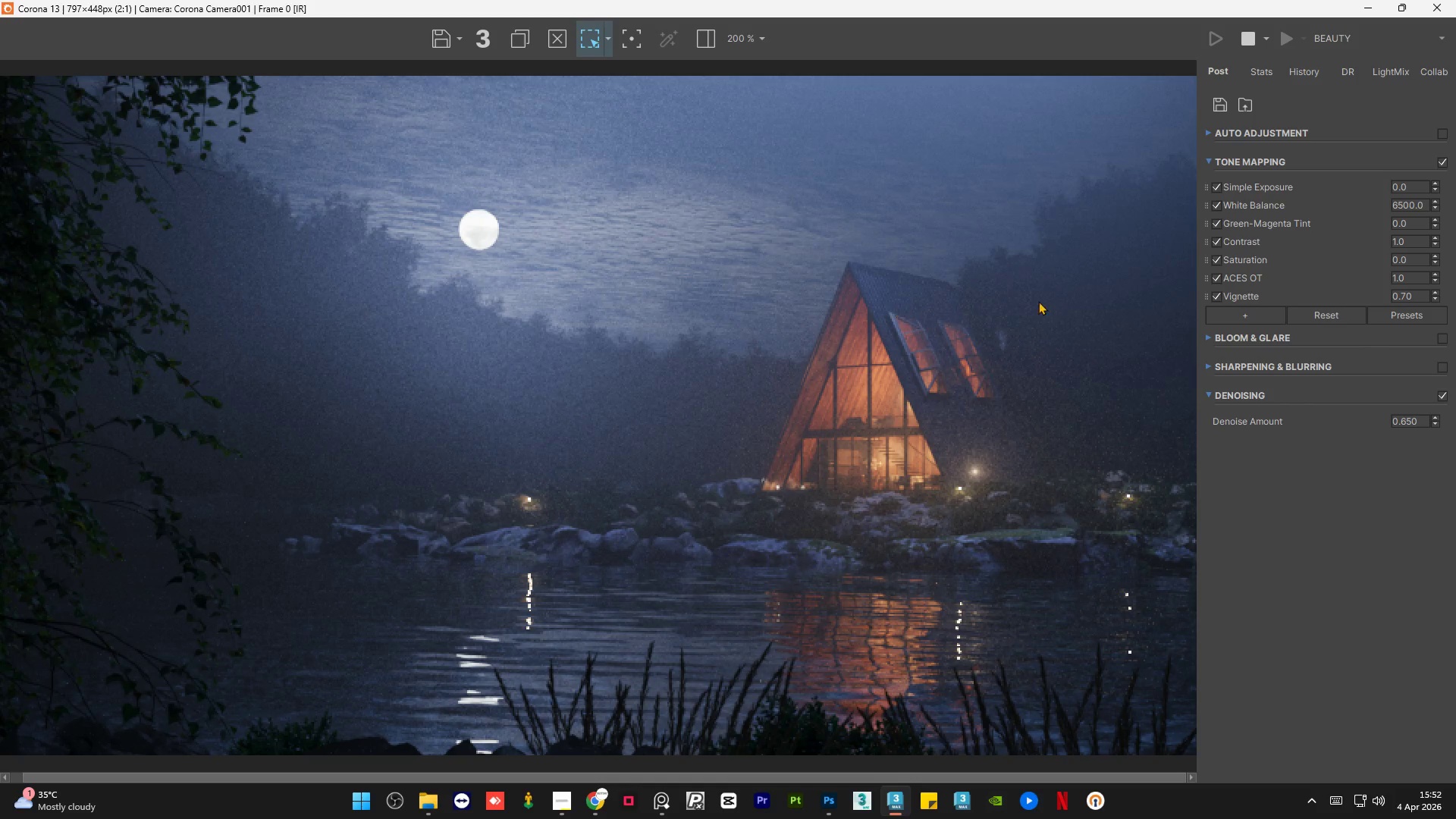 
scroll: coordinate [1067, 215], scroll_direction: up, amount: 4.0
 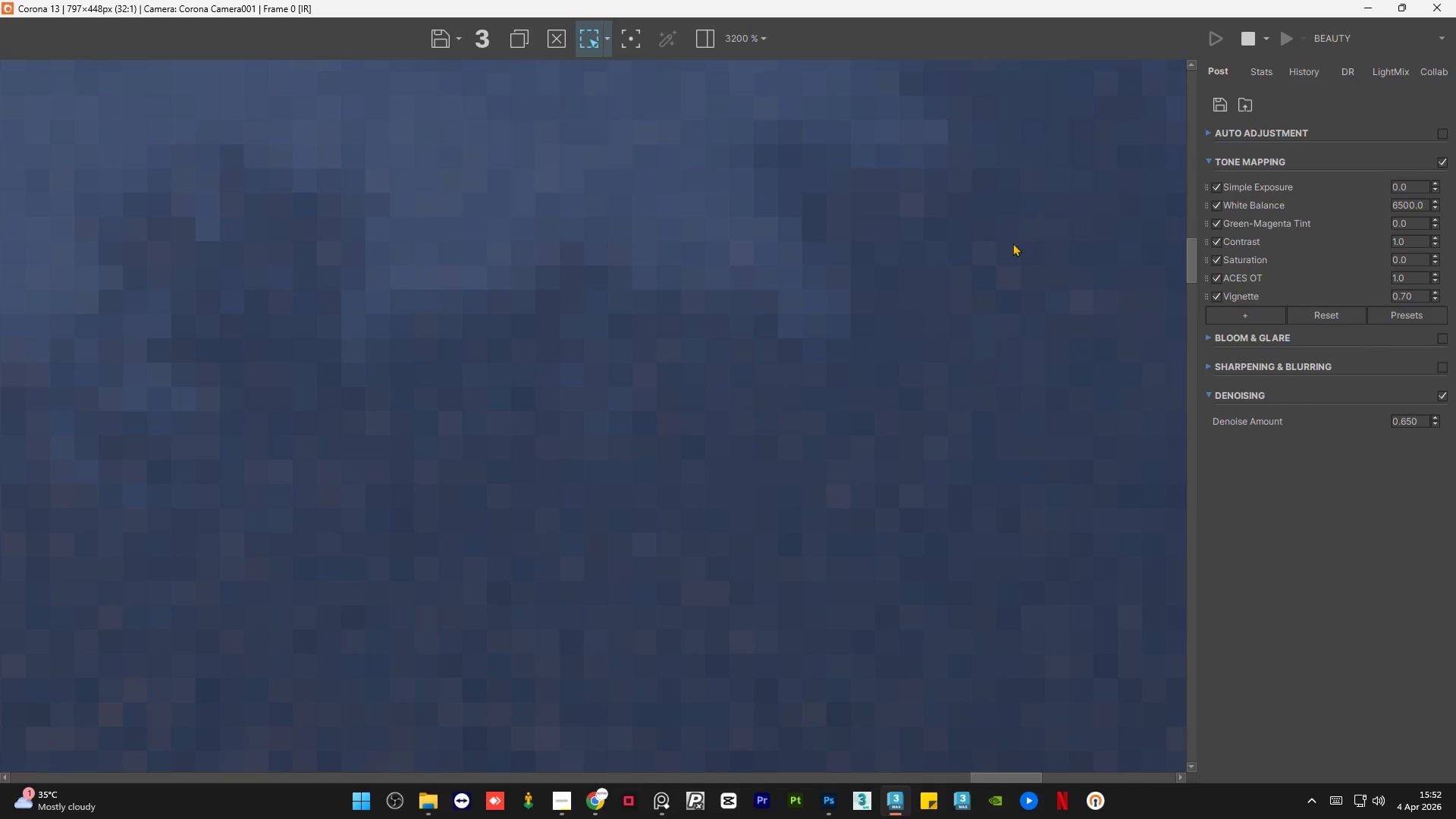 
scroll: coordinate [855, 333], scroll_direction: down, amount: 5.0
 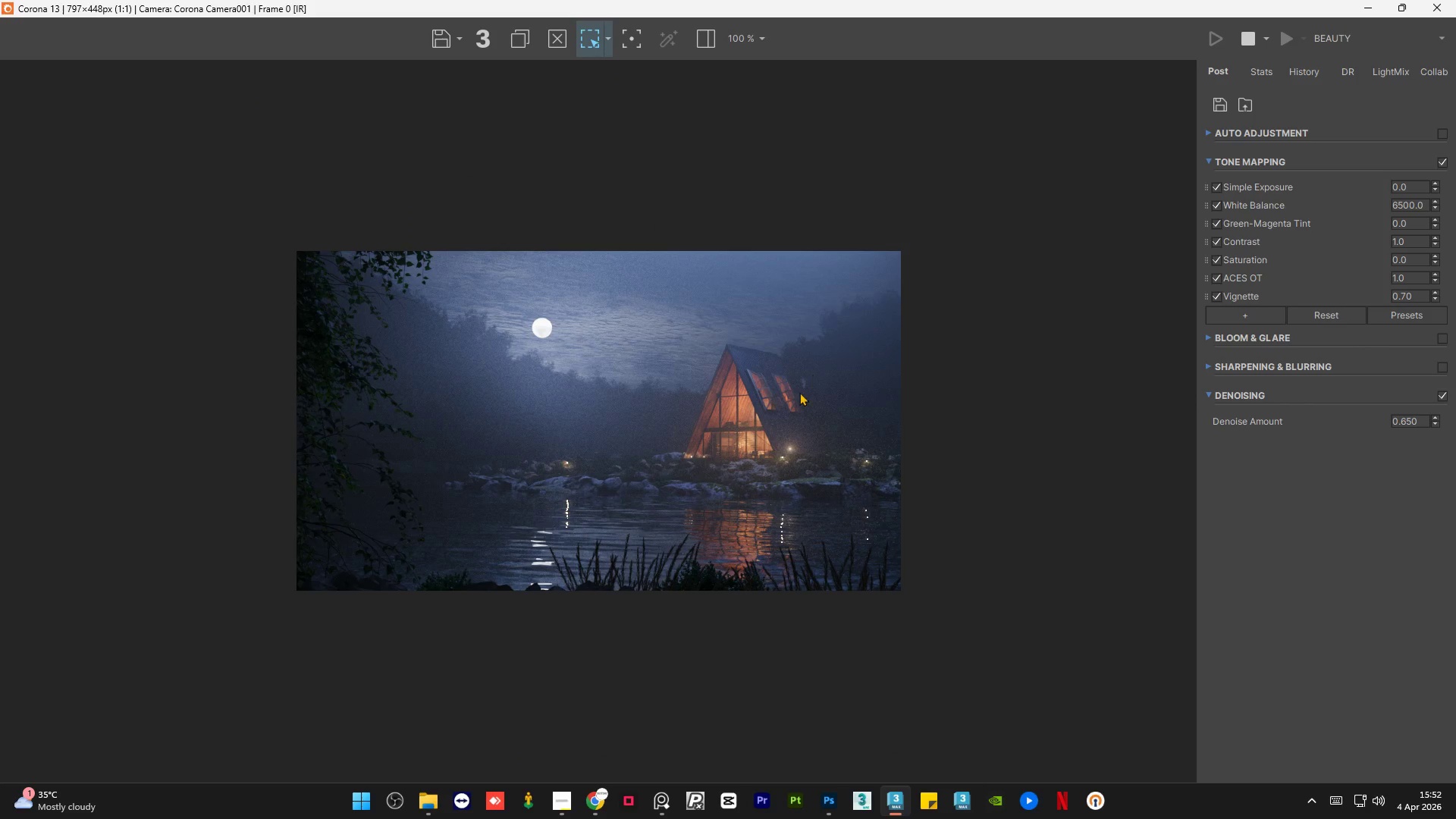 
scroll: coordinate [795, 403], scroll_direction: up, amount: 1.0
 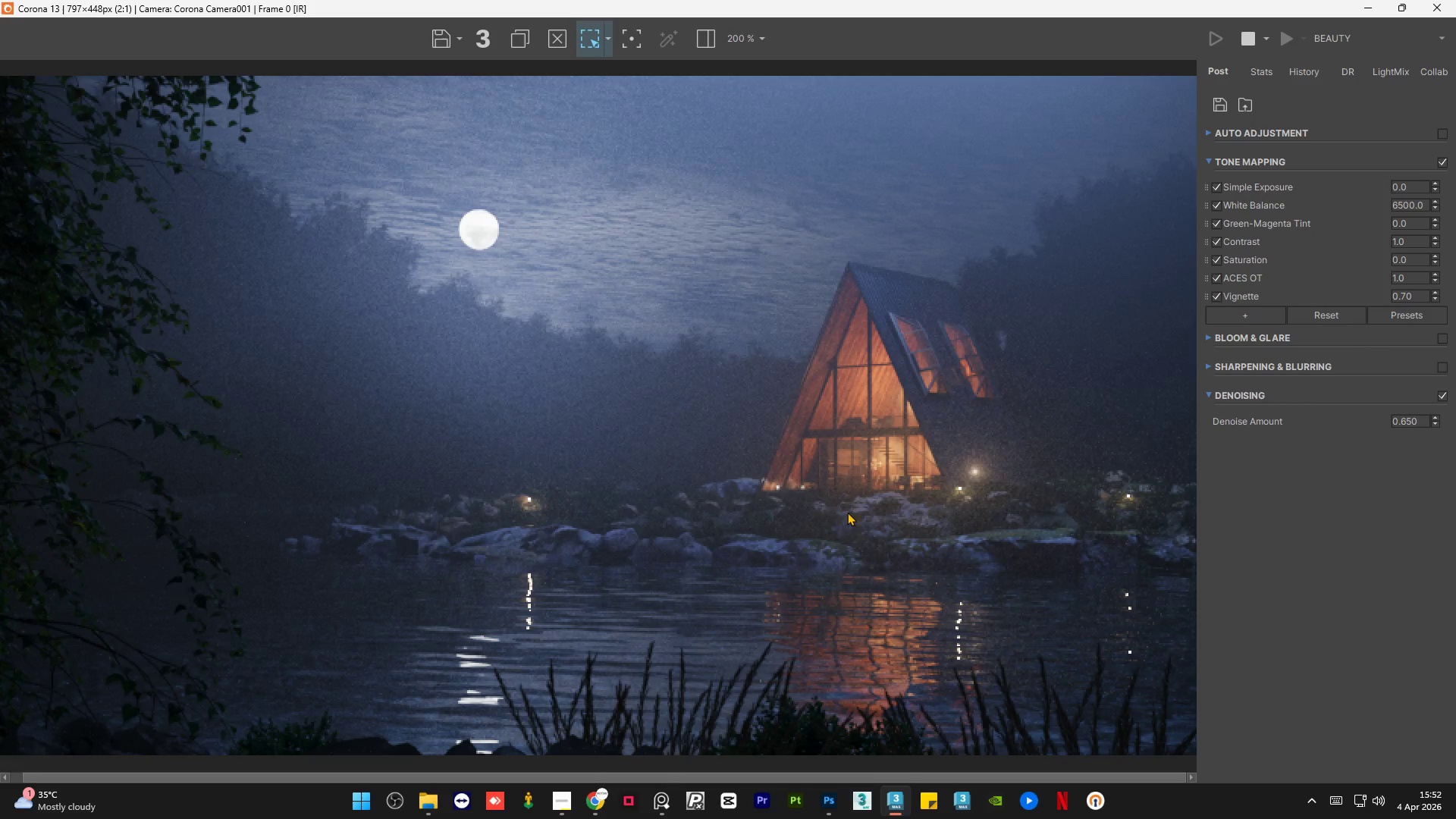 
scroll: coordinate [860, 505], scroll_direction: none, amount: 0.0
 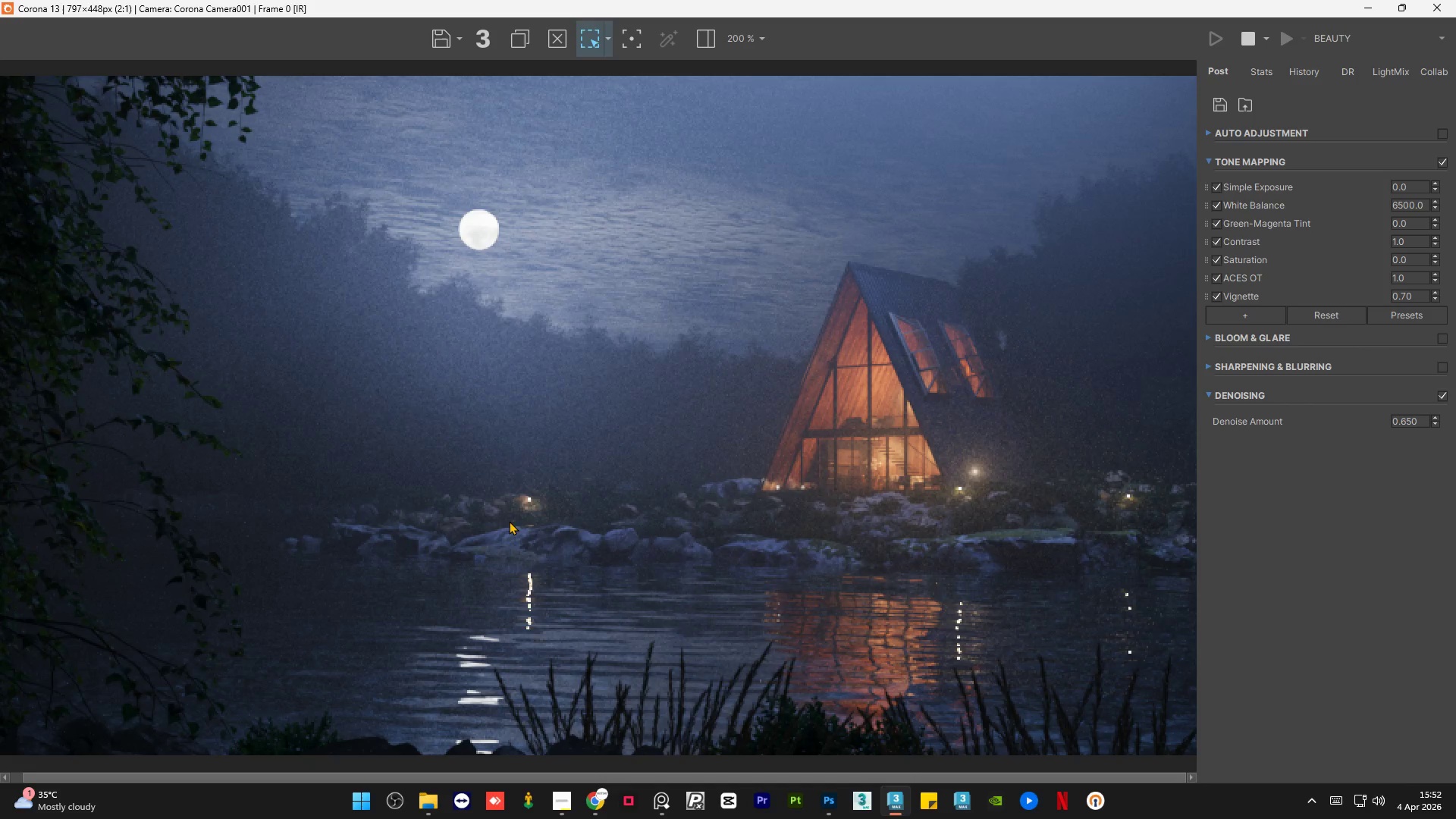 
scroll: coordinate [442, 549], scroll_direction: up, amount: 3.0
 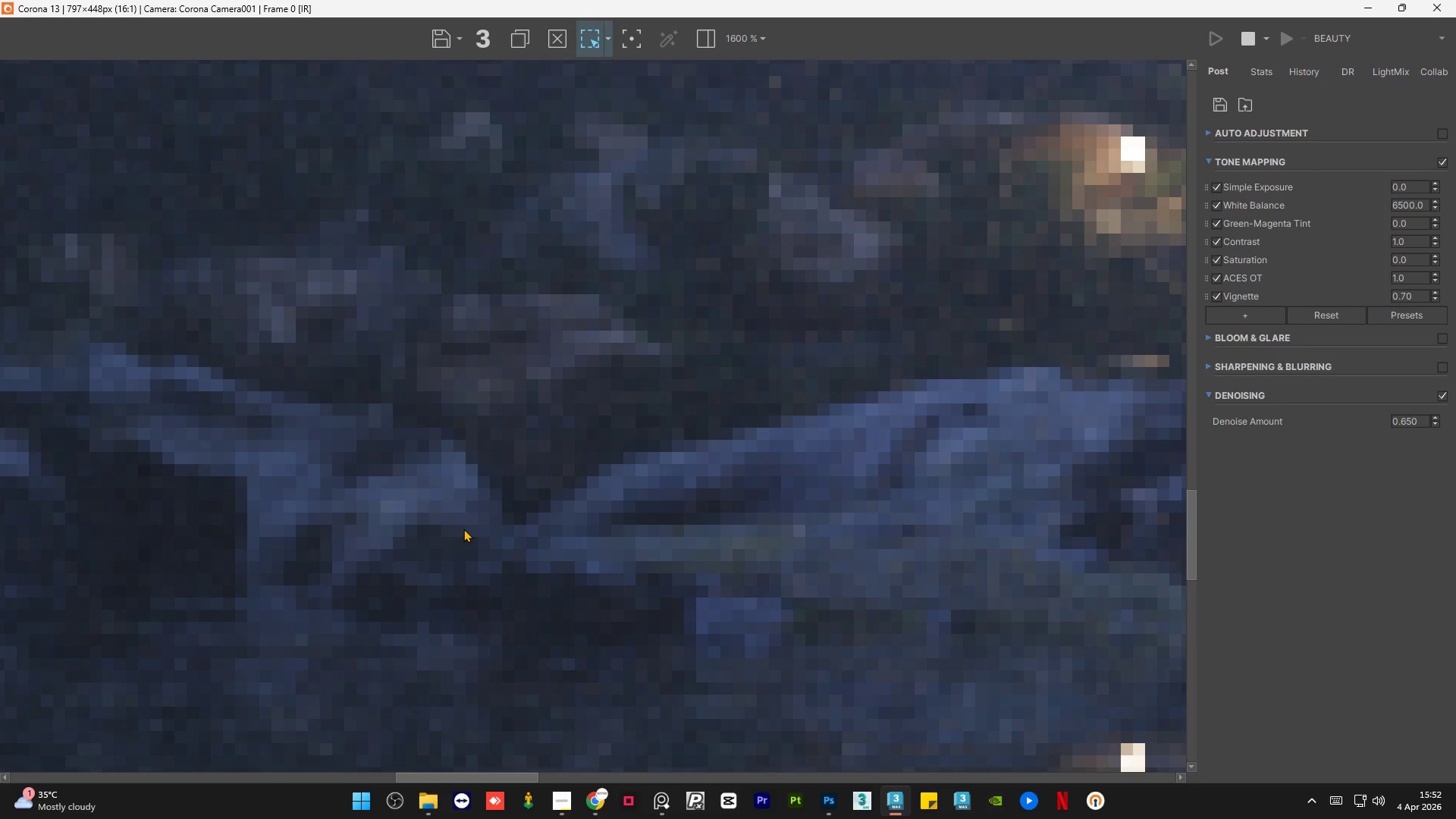 
scroll: coordinate [463, 529], scroll_direction: down, amount: 1.0
 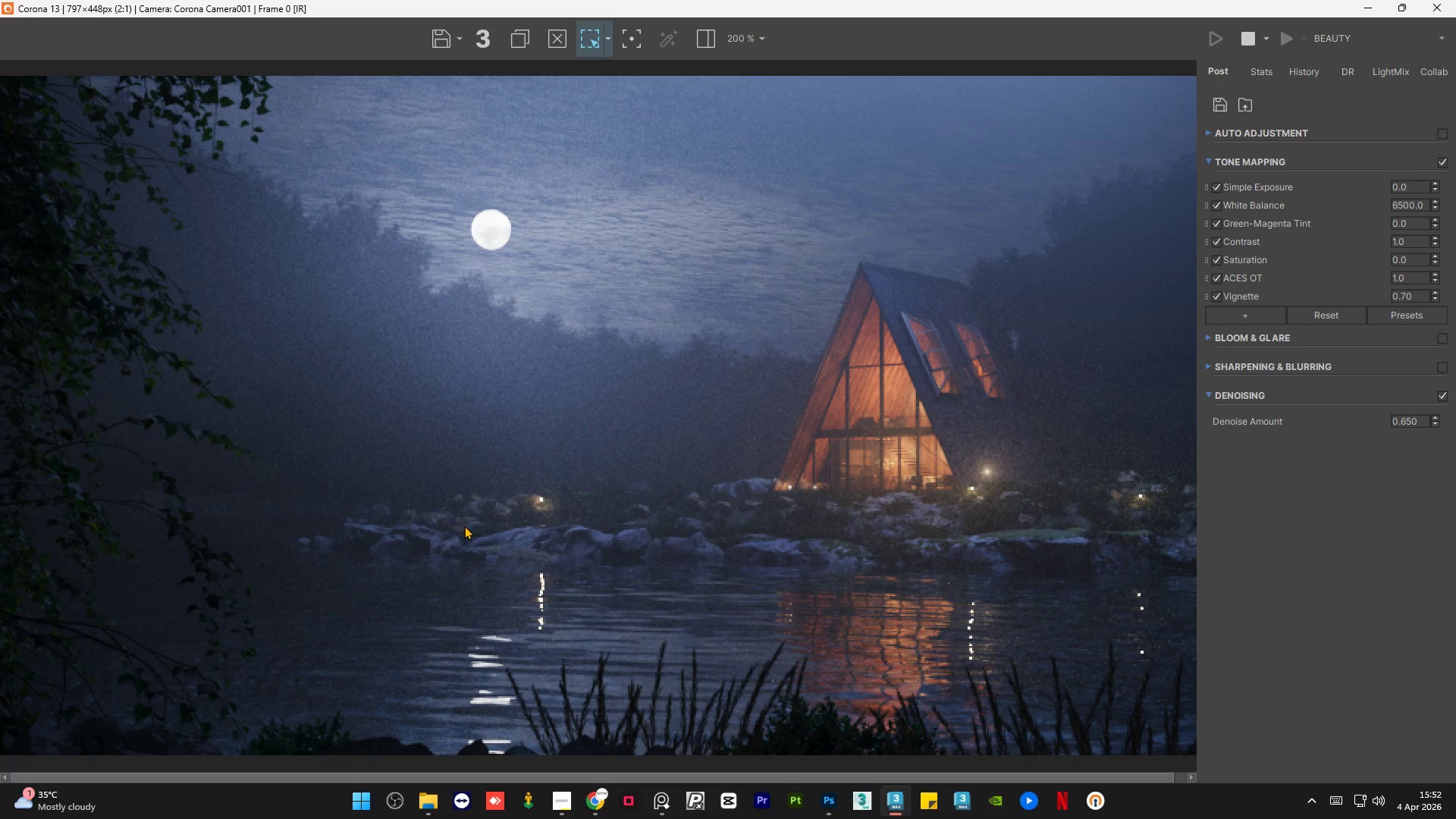 
scroll: coordinate [660, 372], scroll_direction: up, amount: 1.0
 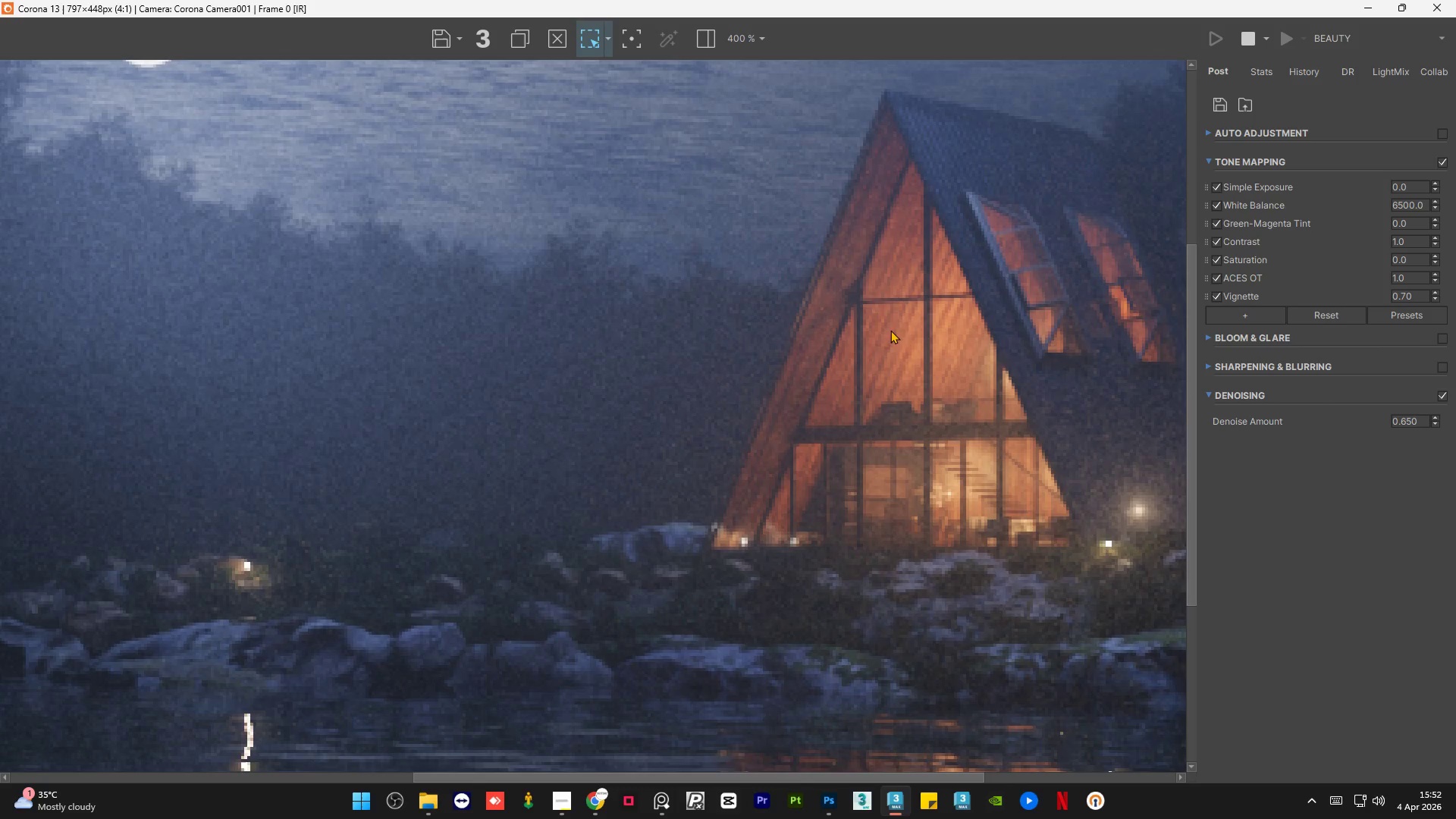 
scroll: coordinate [839, 321], scroll_direction: down, amount: 1.0
 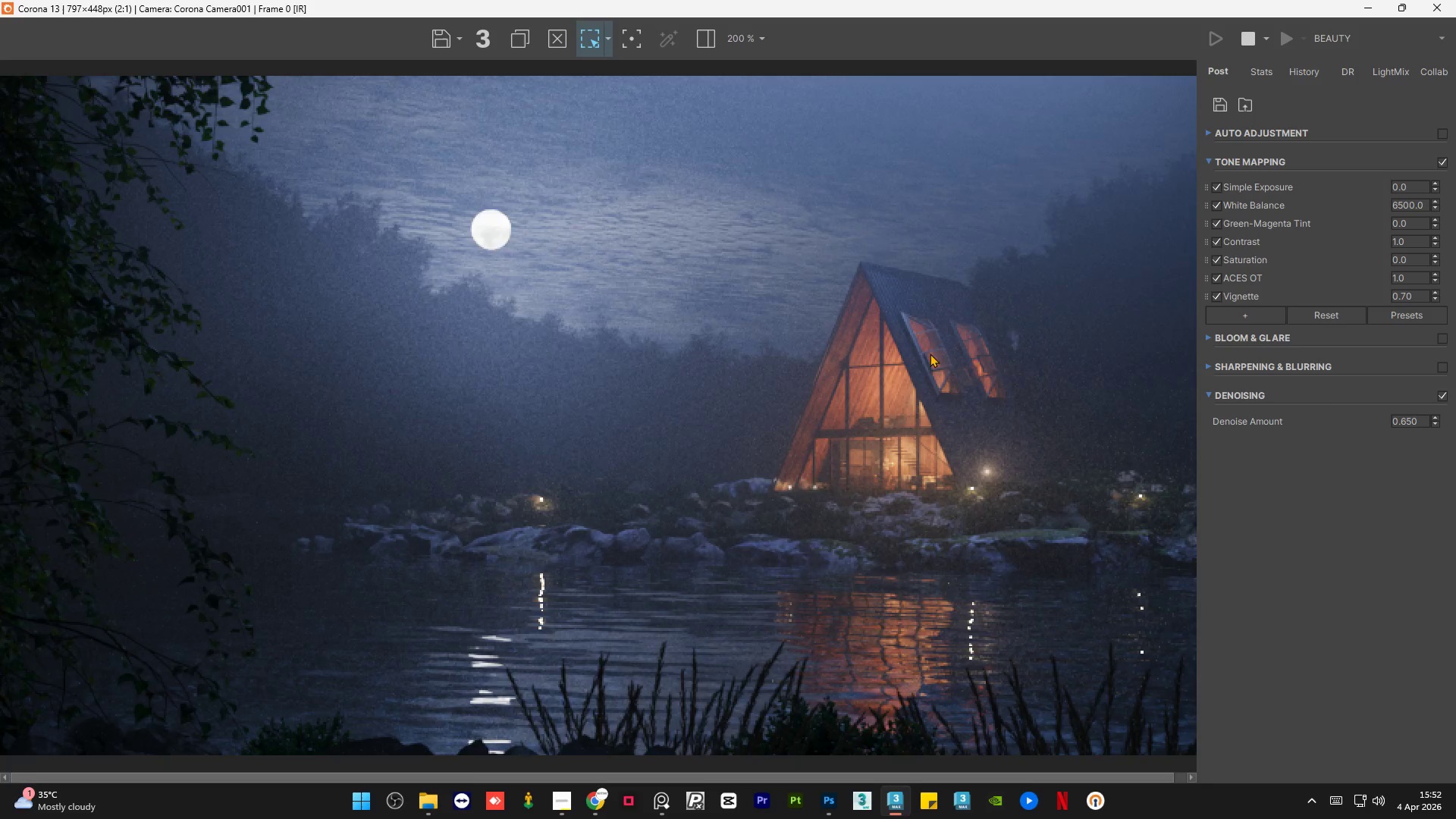 
scroll: coordinate [960, 362], scroll_direction: up, amount: 3.0
 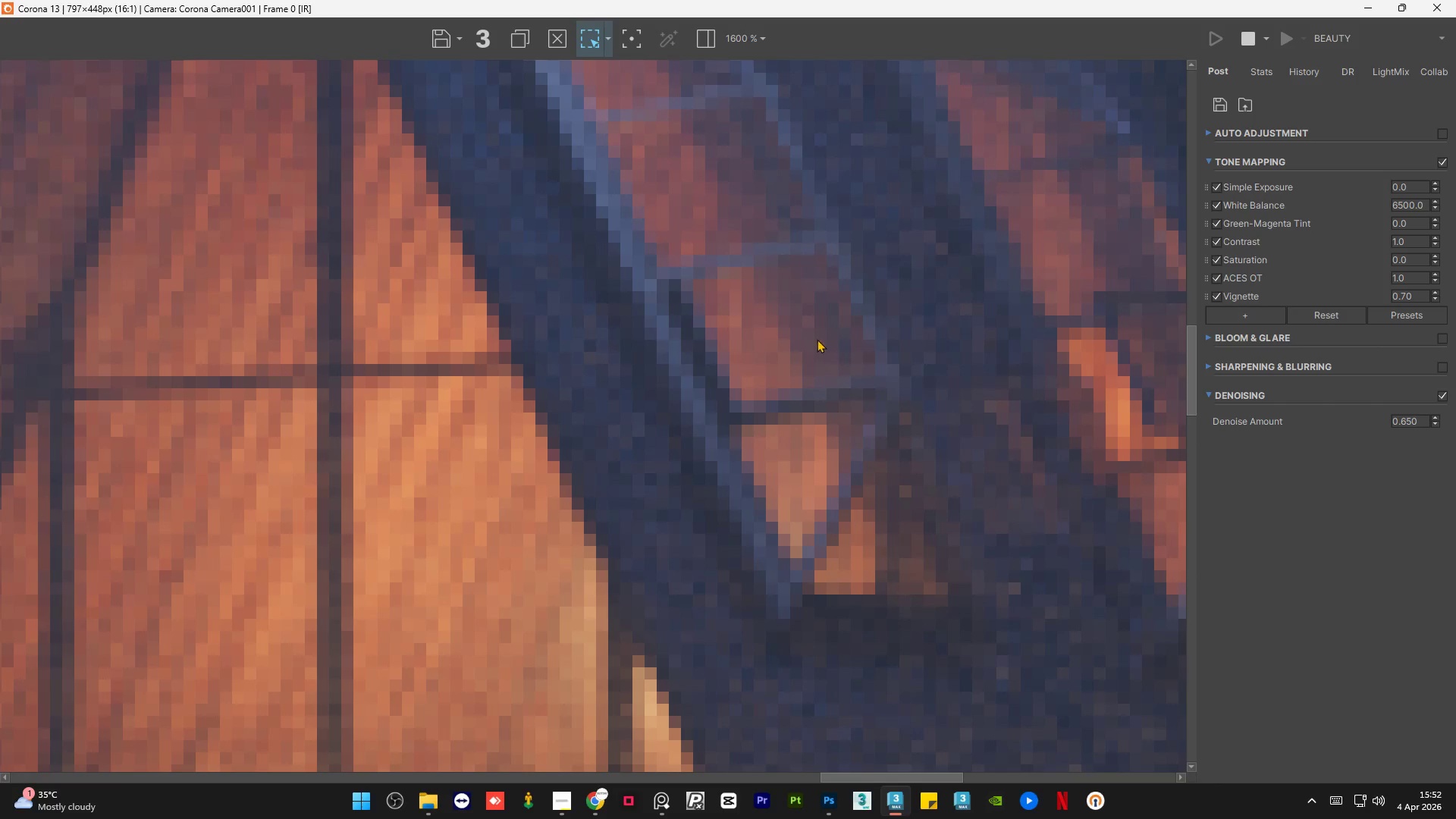 
scroll: coordinate [810, 338], scroll_direction: down, amount: 1.0
 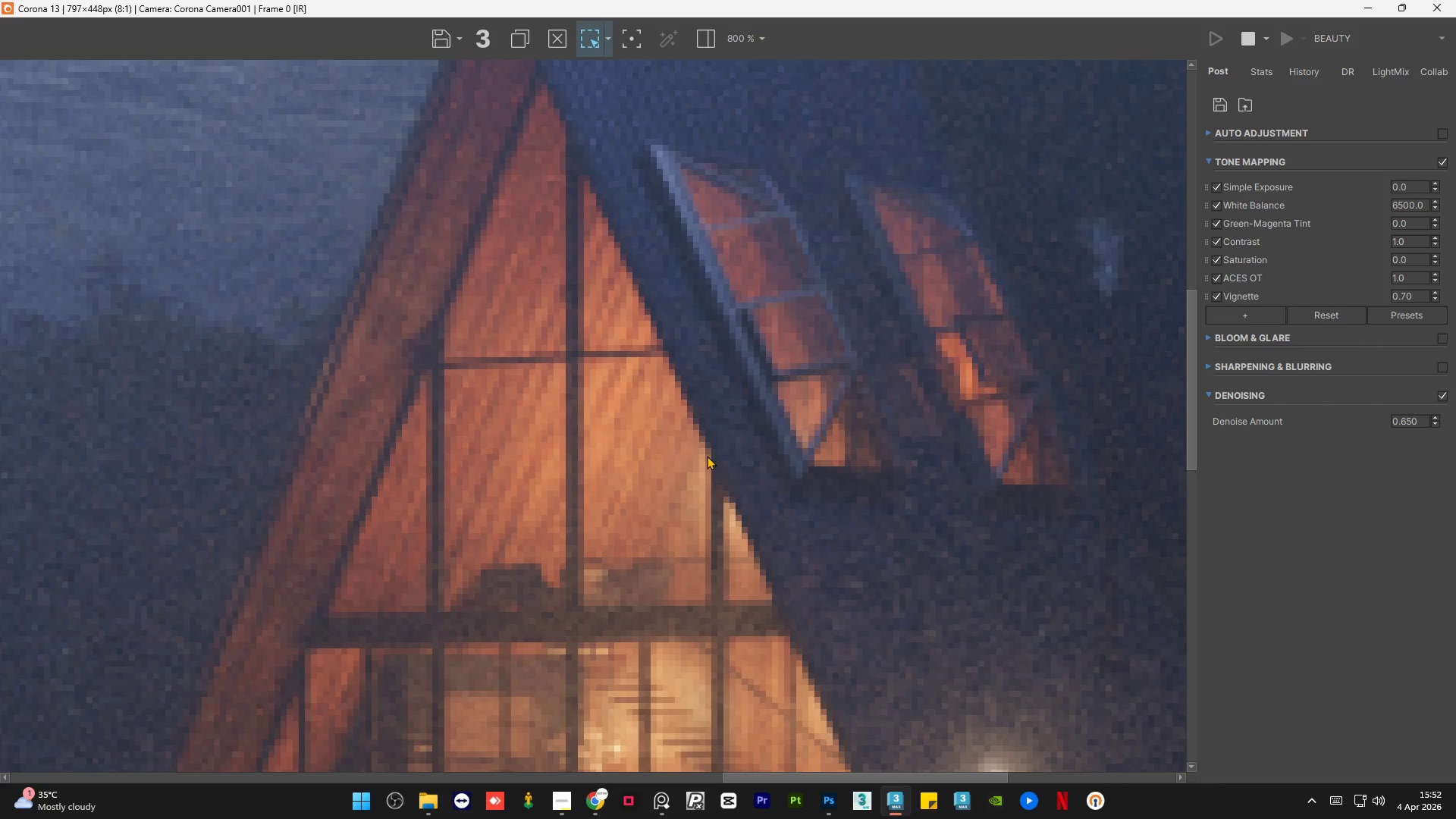 
scroll: coordinate [678, 529], scroll_direction: up, amount: 1.0
 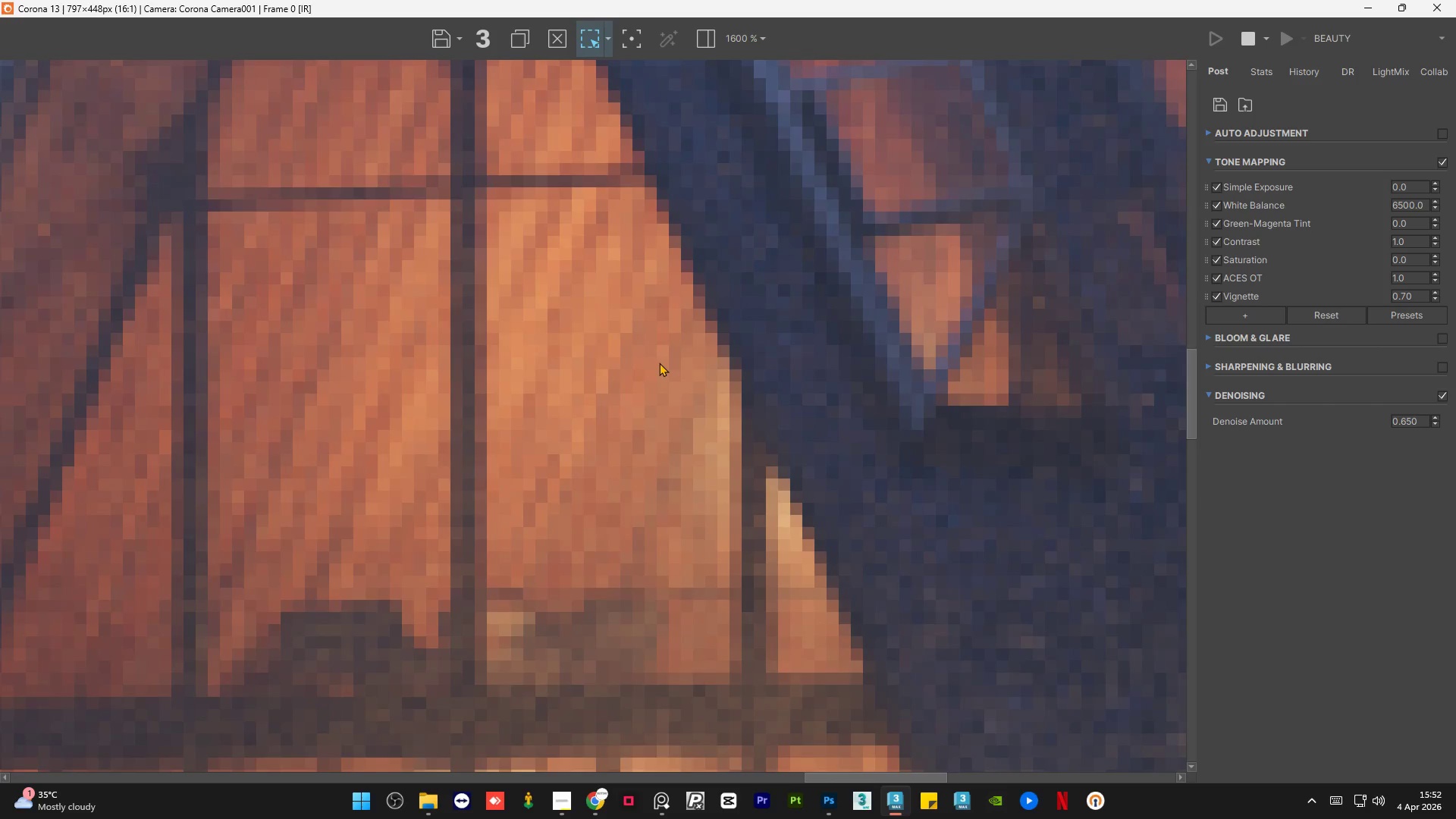 
scroll: coordinate [659, 362], scroll_direction: down, amount: 2.0
 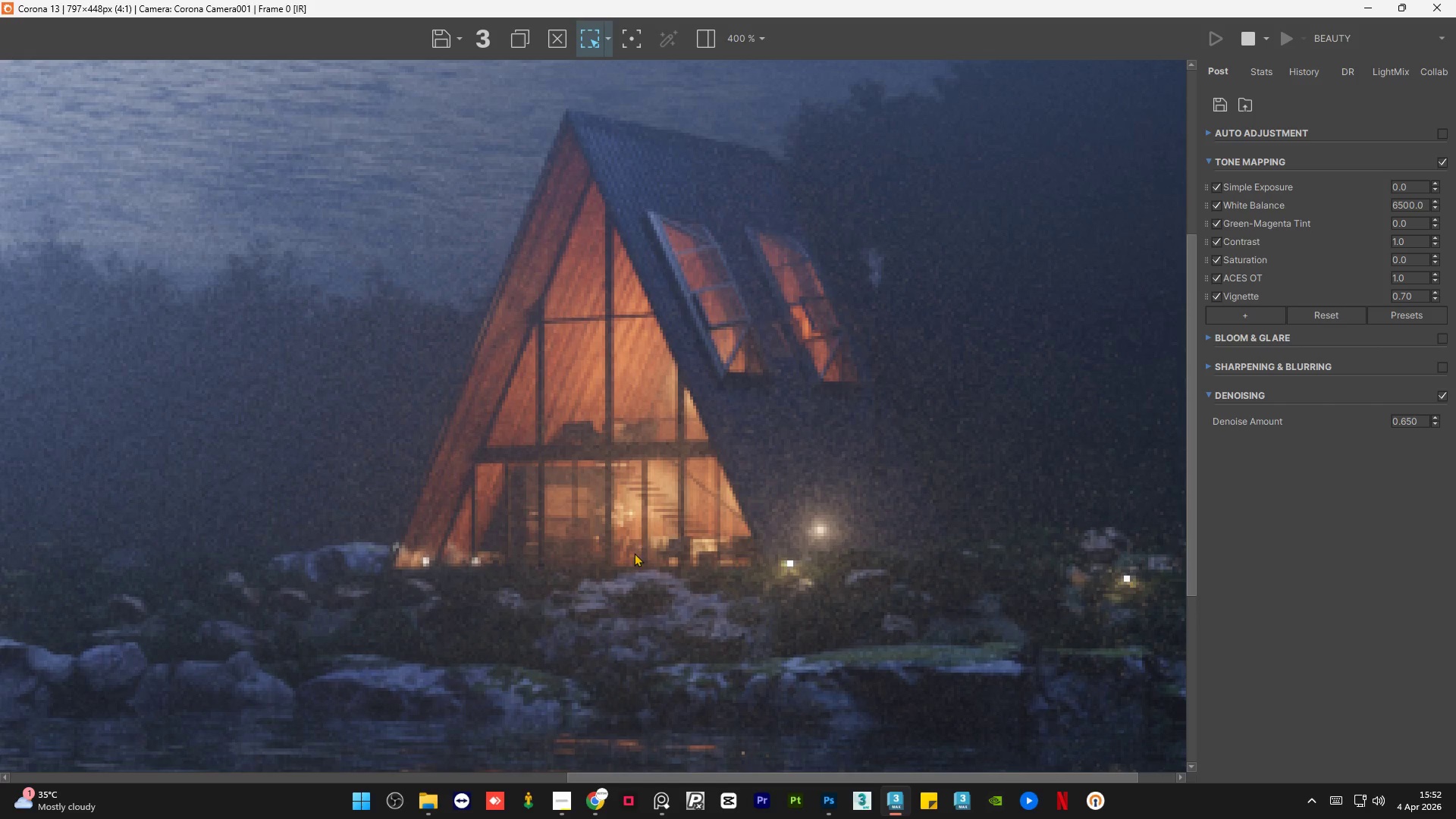 
scroll: coordinate [633, 553], scroll_direction: up, amount: 2.0
 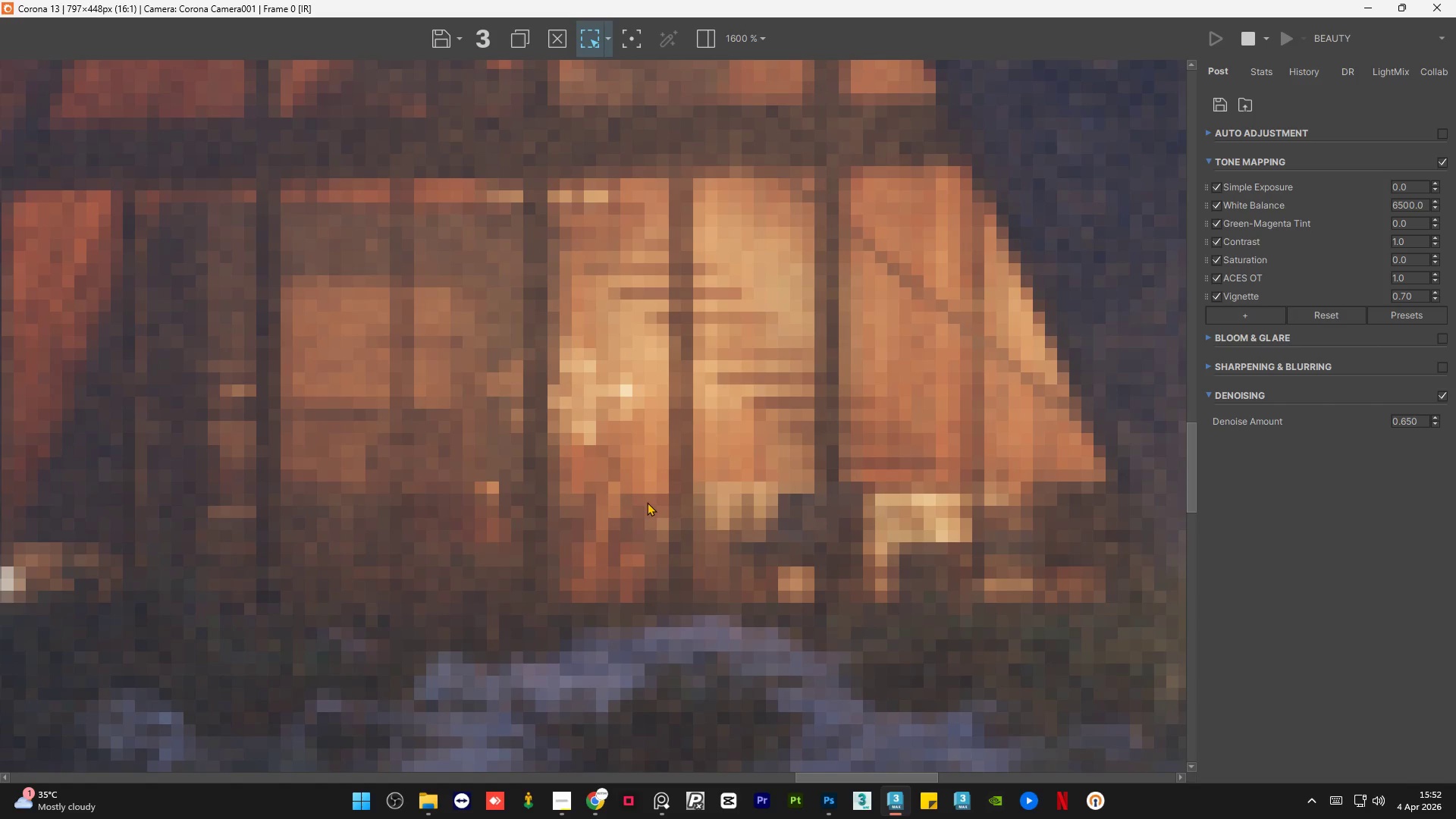 
scroll: coordinate [647, 502], scroll_direction: down, amount: 1.0
 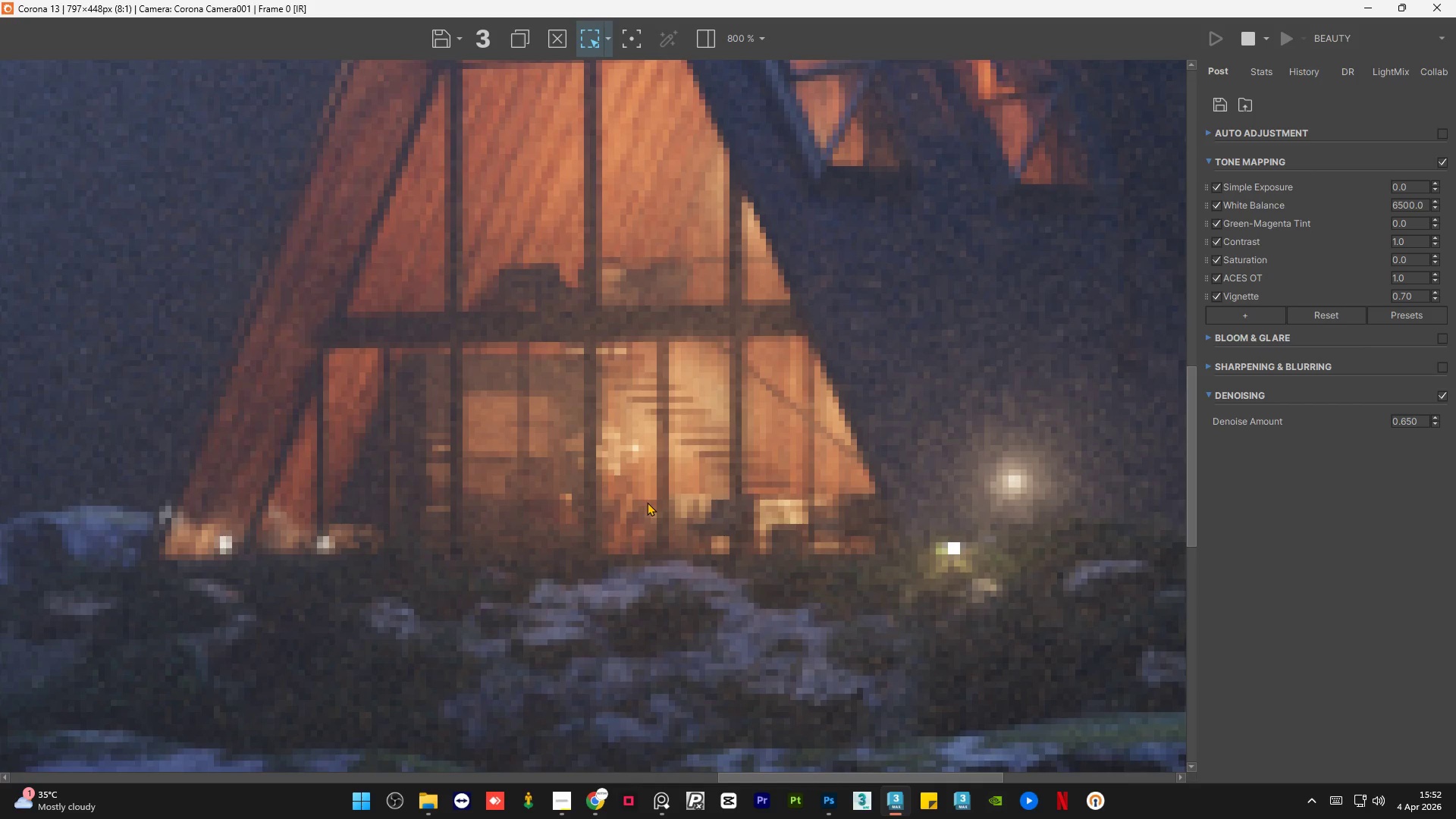 
wait(10.47)
 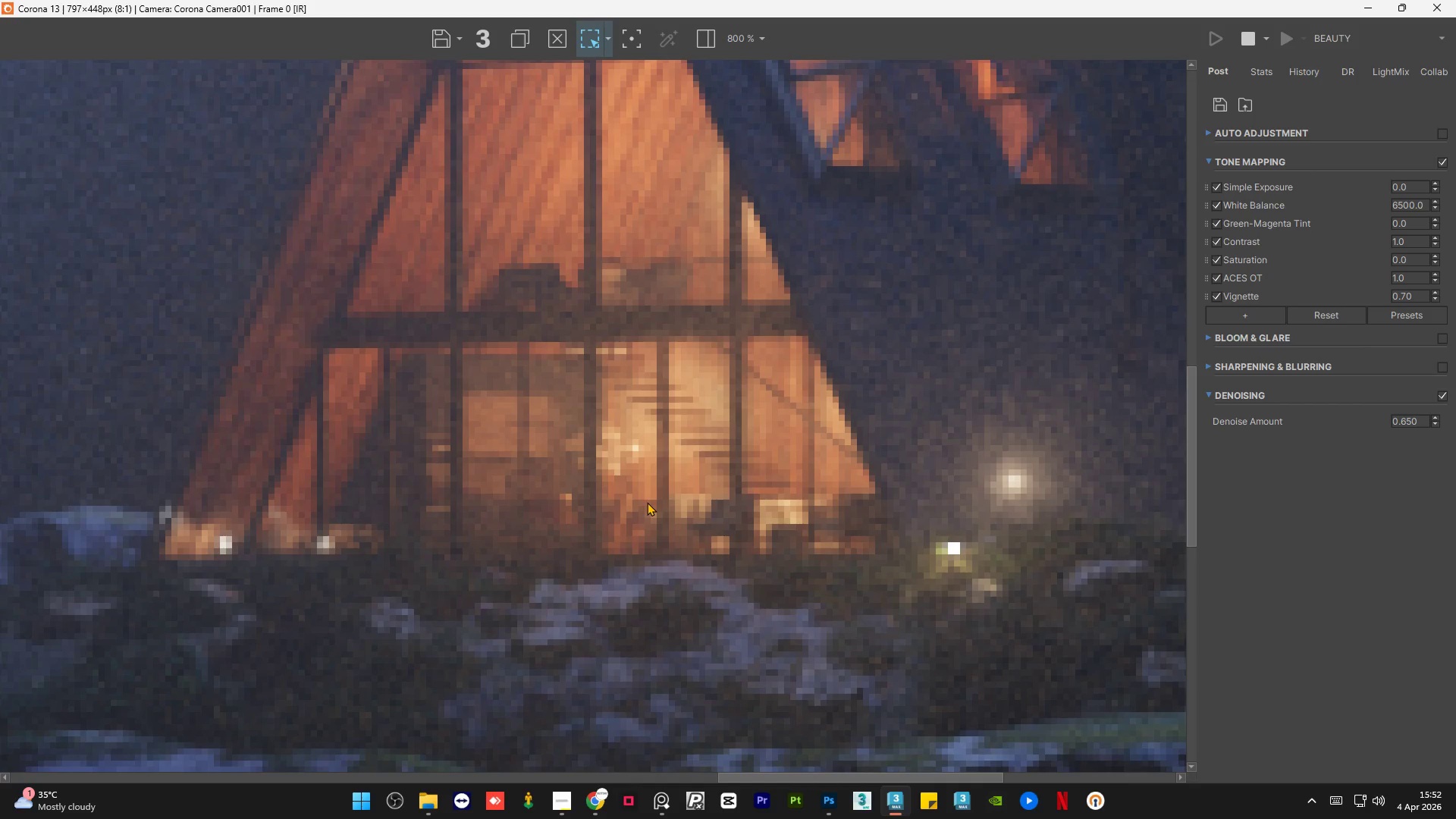 
scroll: coordinate [624, 375], scroll_direction: down, amount: 1.0
 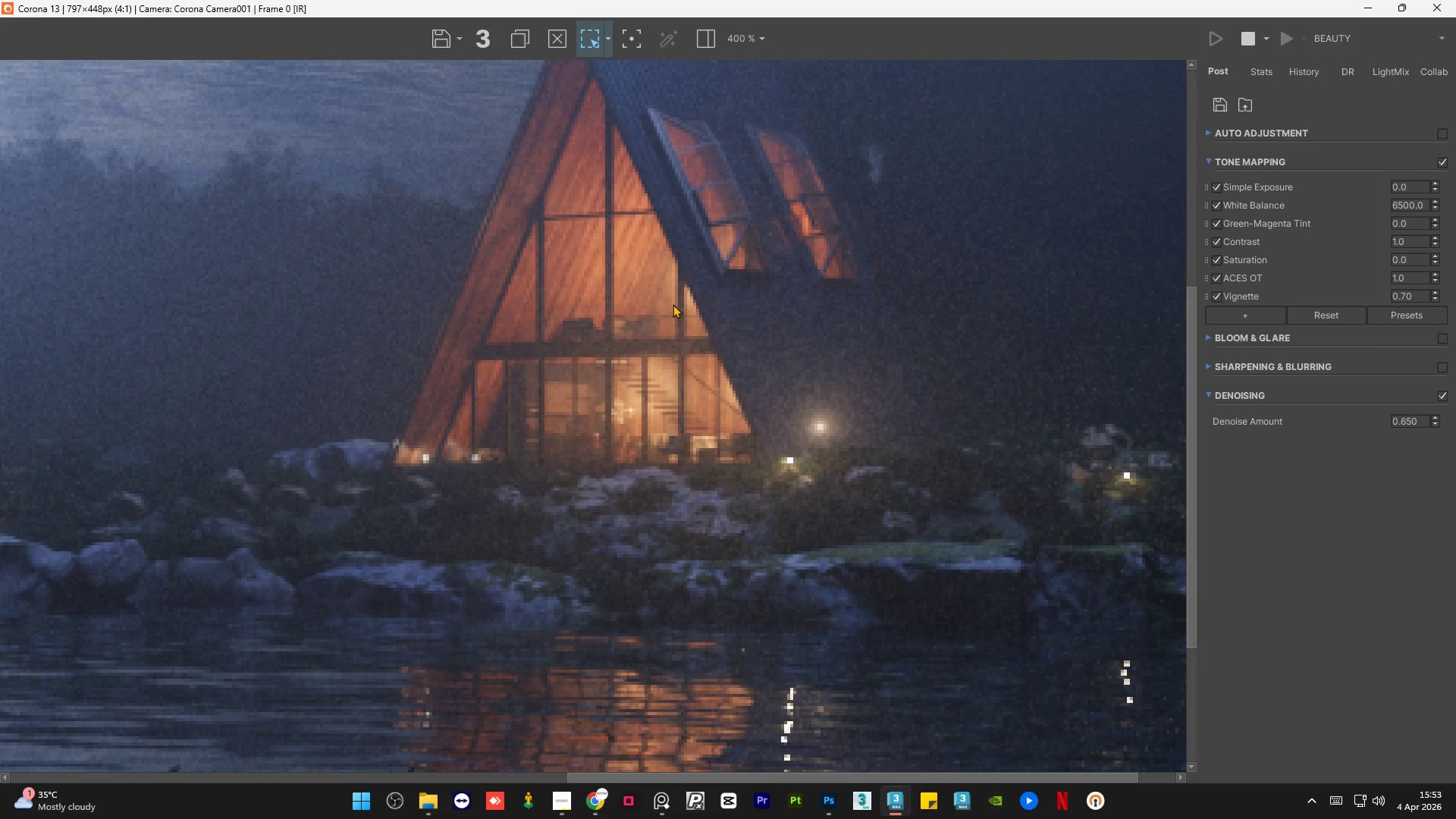 
wait(23.24)
 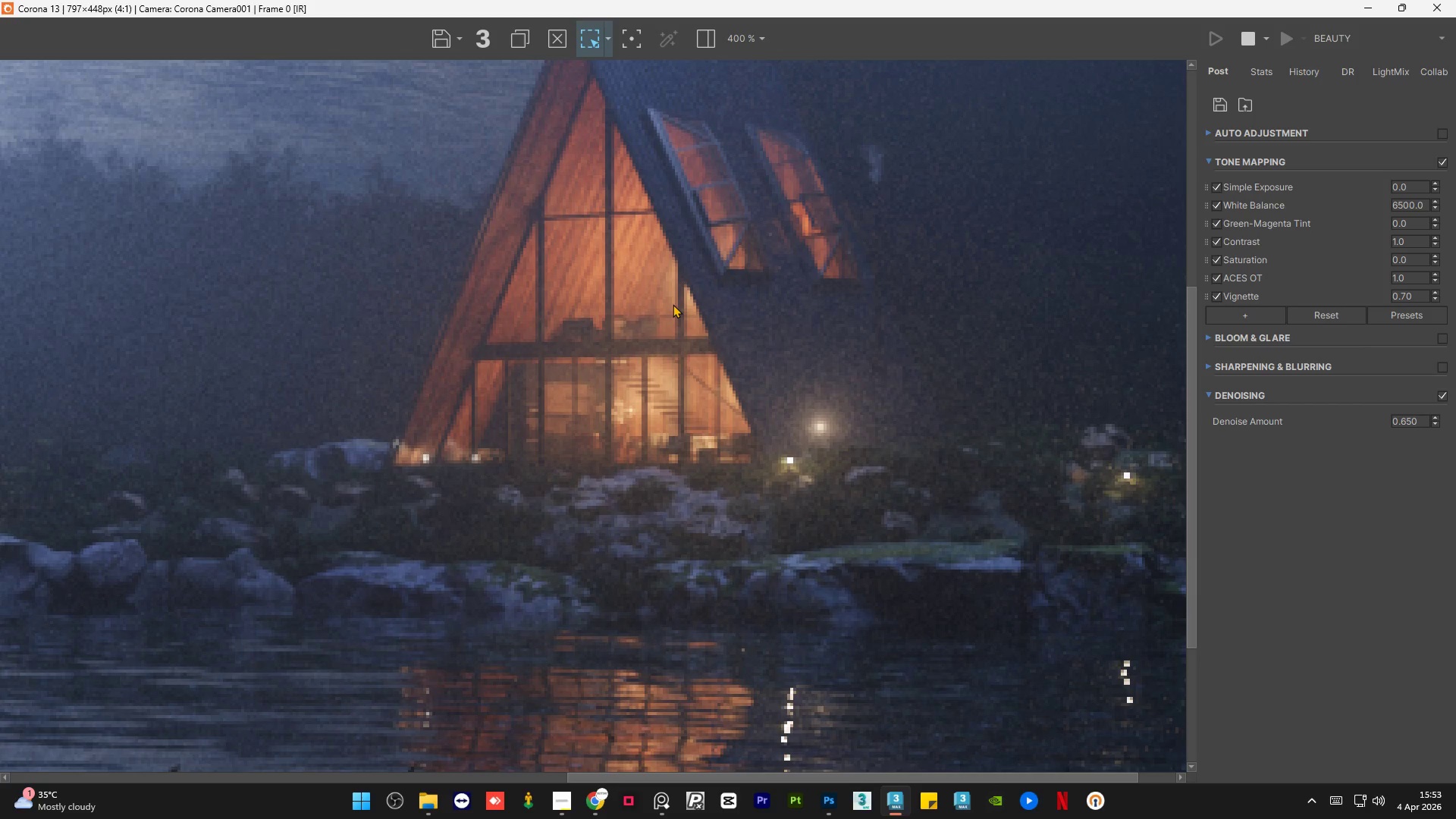 
scroll: coordinate [544, 313], scroll_direction: down, amount: 1.0
 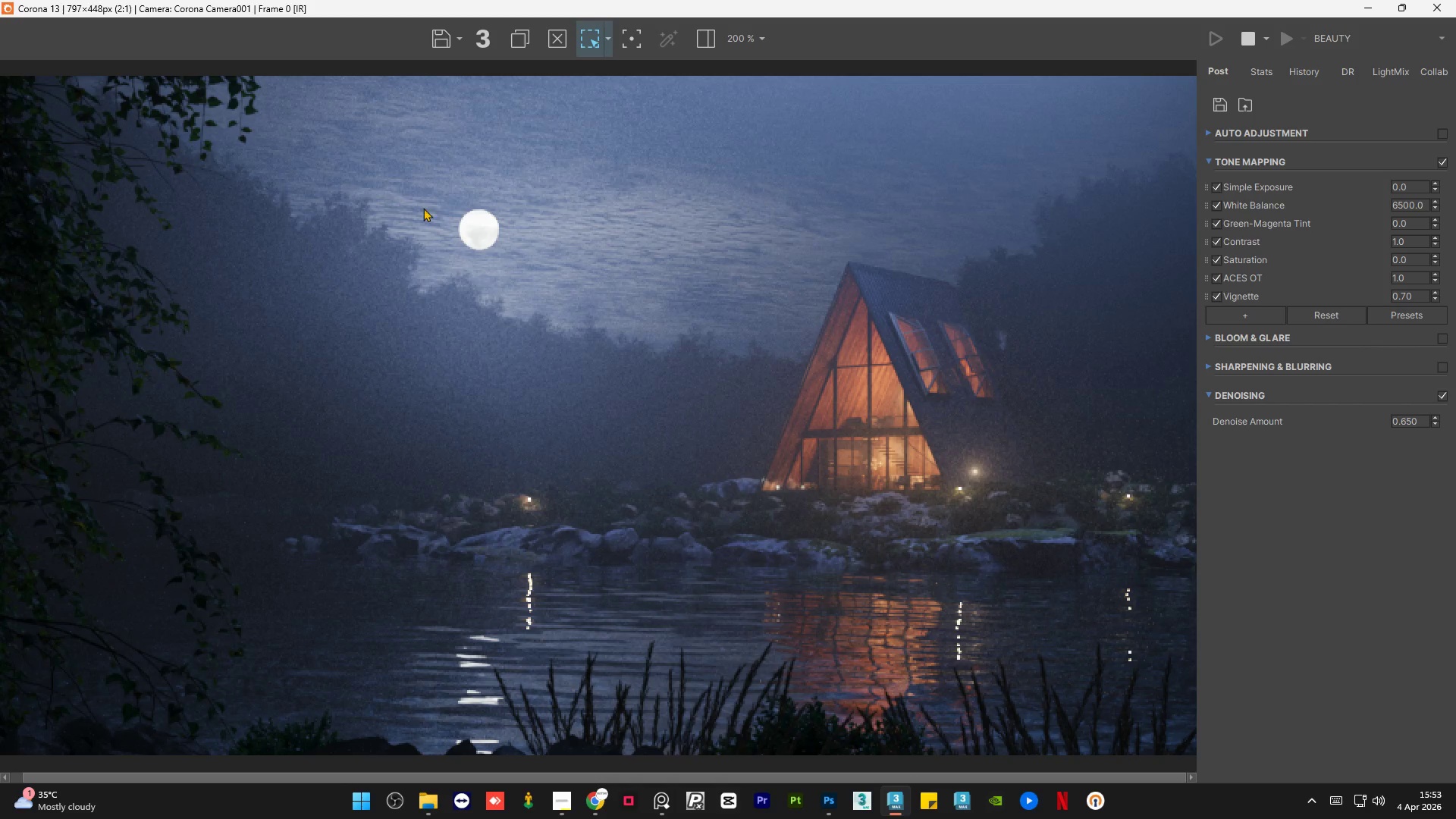 
scroll: coordinate [466, 218], scroll_direction: up, amount: 2.0
 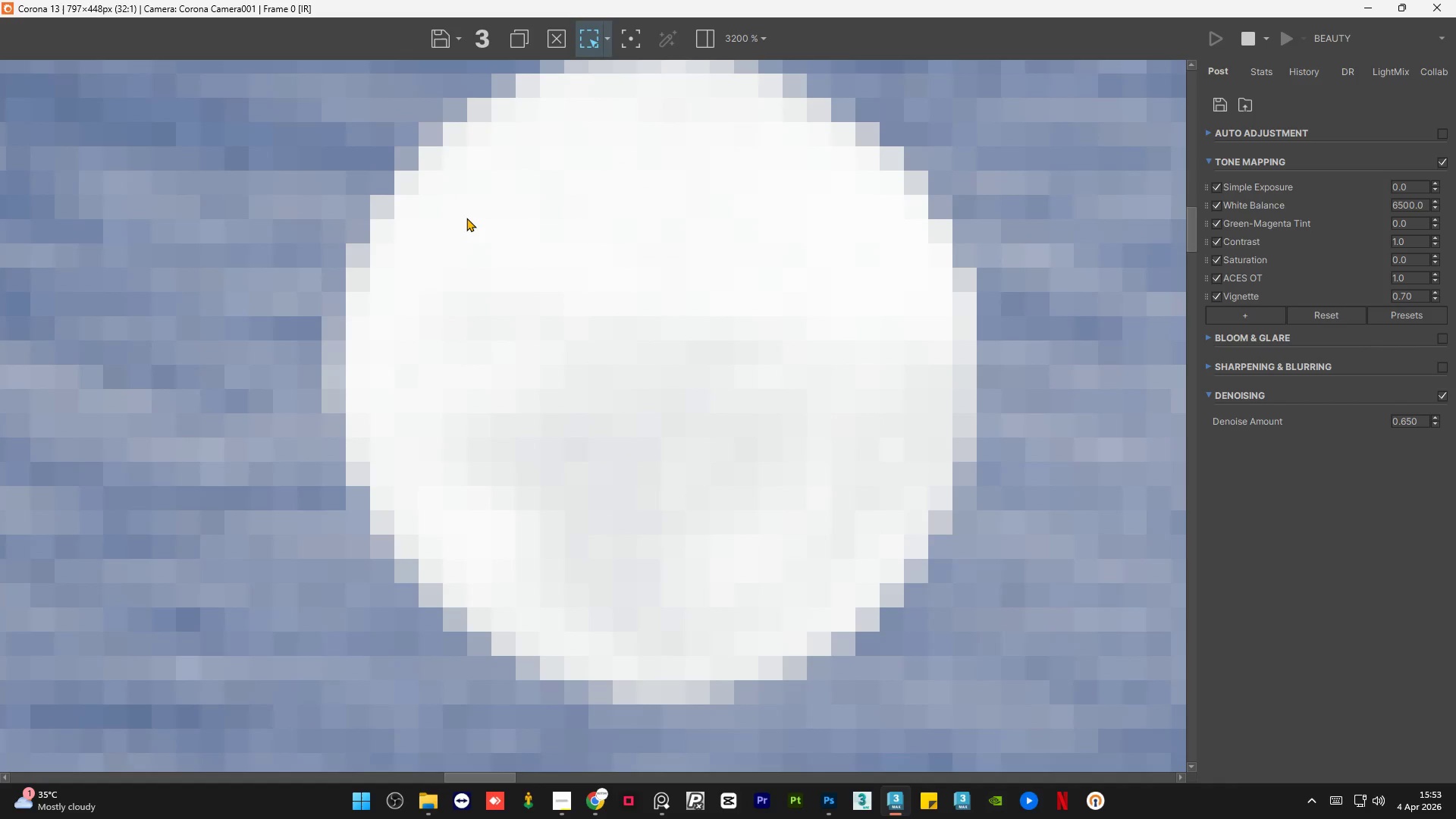 
scroll: coordinate [586, 281], scroll_direction: down, amount: 3.0
 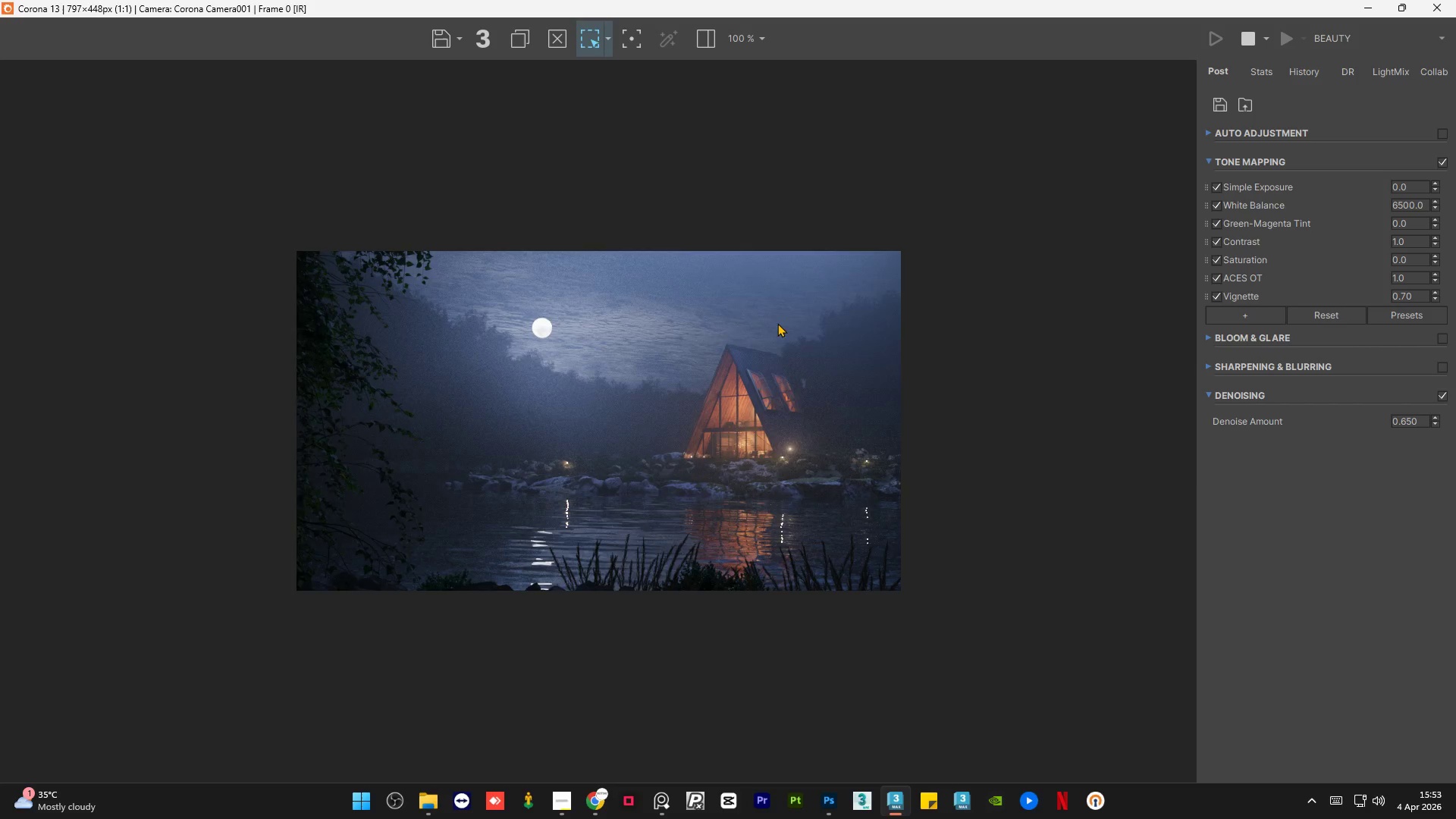 
scroll: coordinate [820, 346], scroll_direction: up, amount: 1.0
 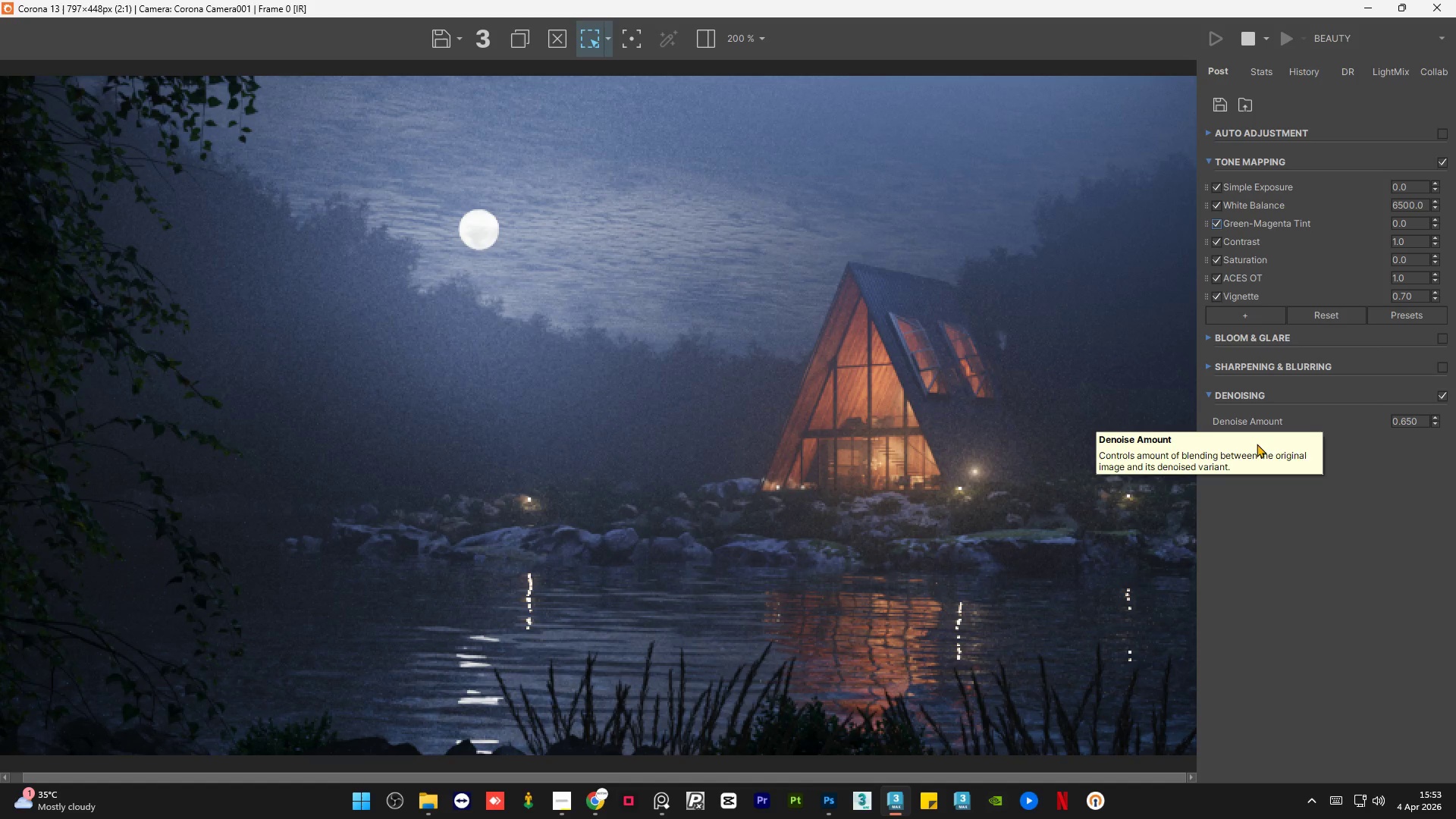 
scroll: coordinate [831, 328], scroll_direction: none, amount: 0.0
 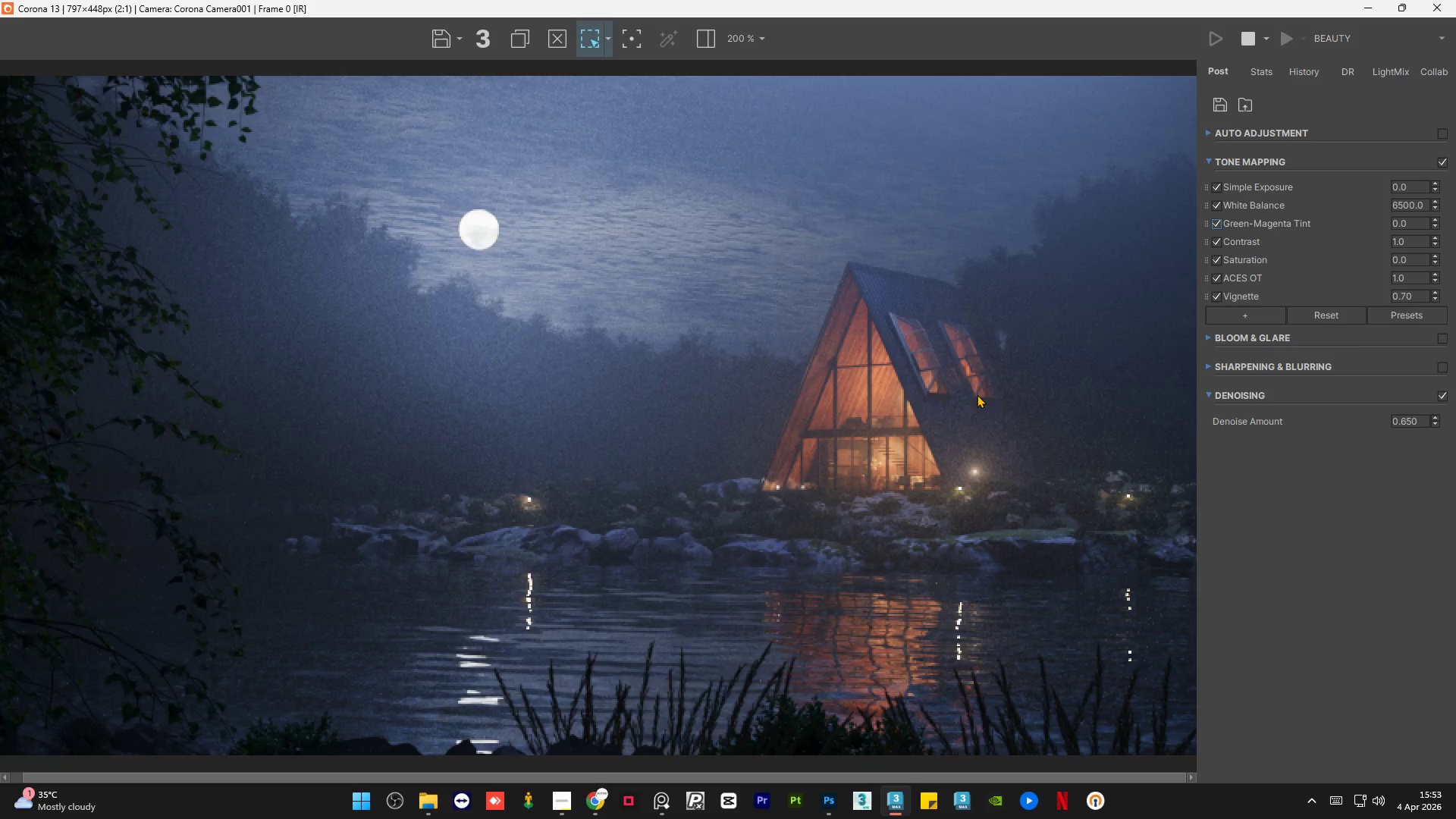 
scroll: coordinate [1005, 403], scroll_direction: up, amount: 3.0
 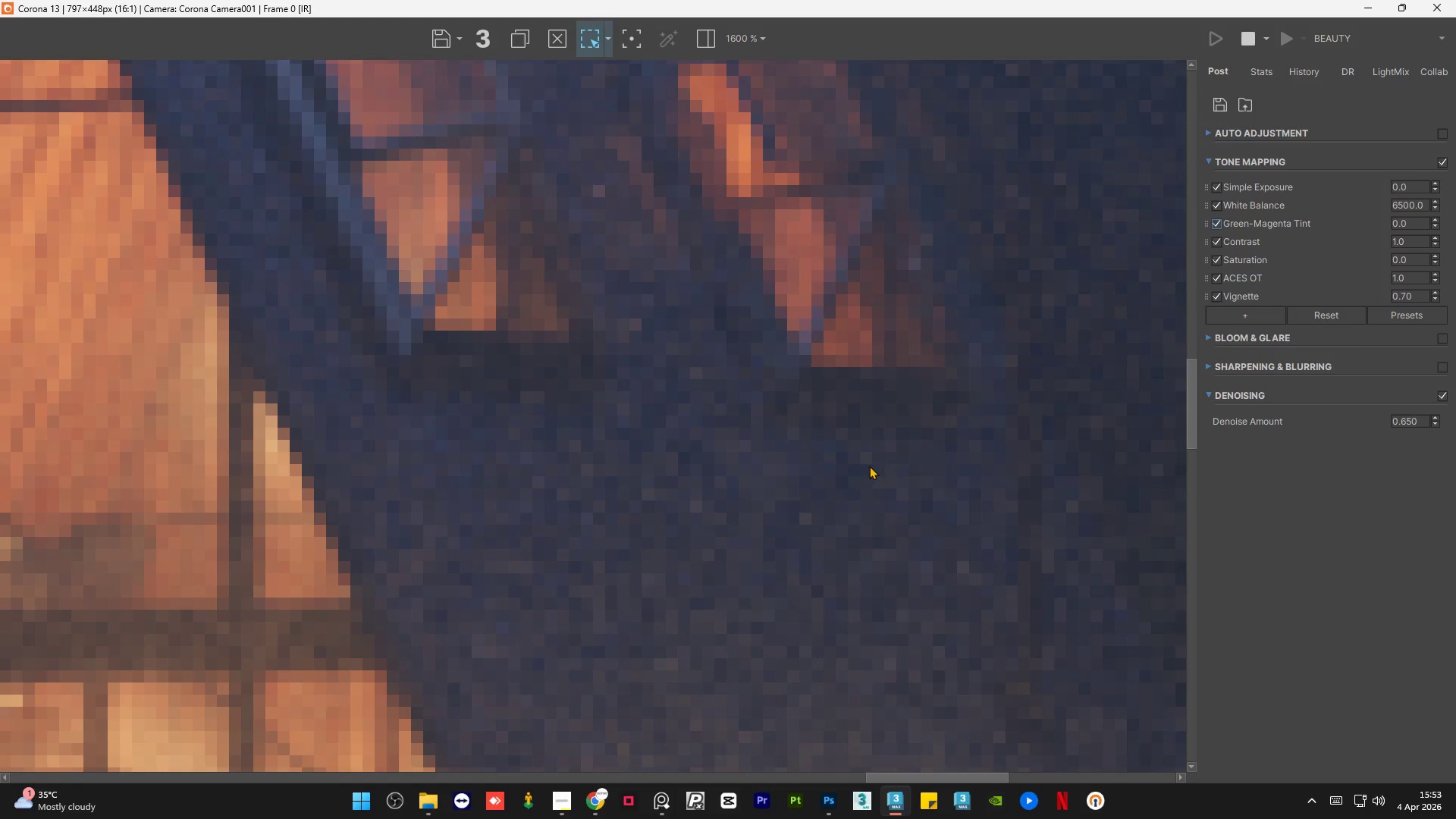 
scroll: coordinate [870, 464], scroll_direction: down, amount: 2.0
 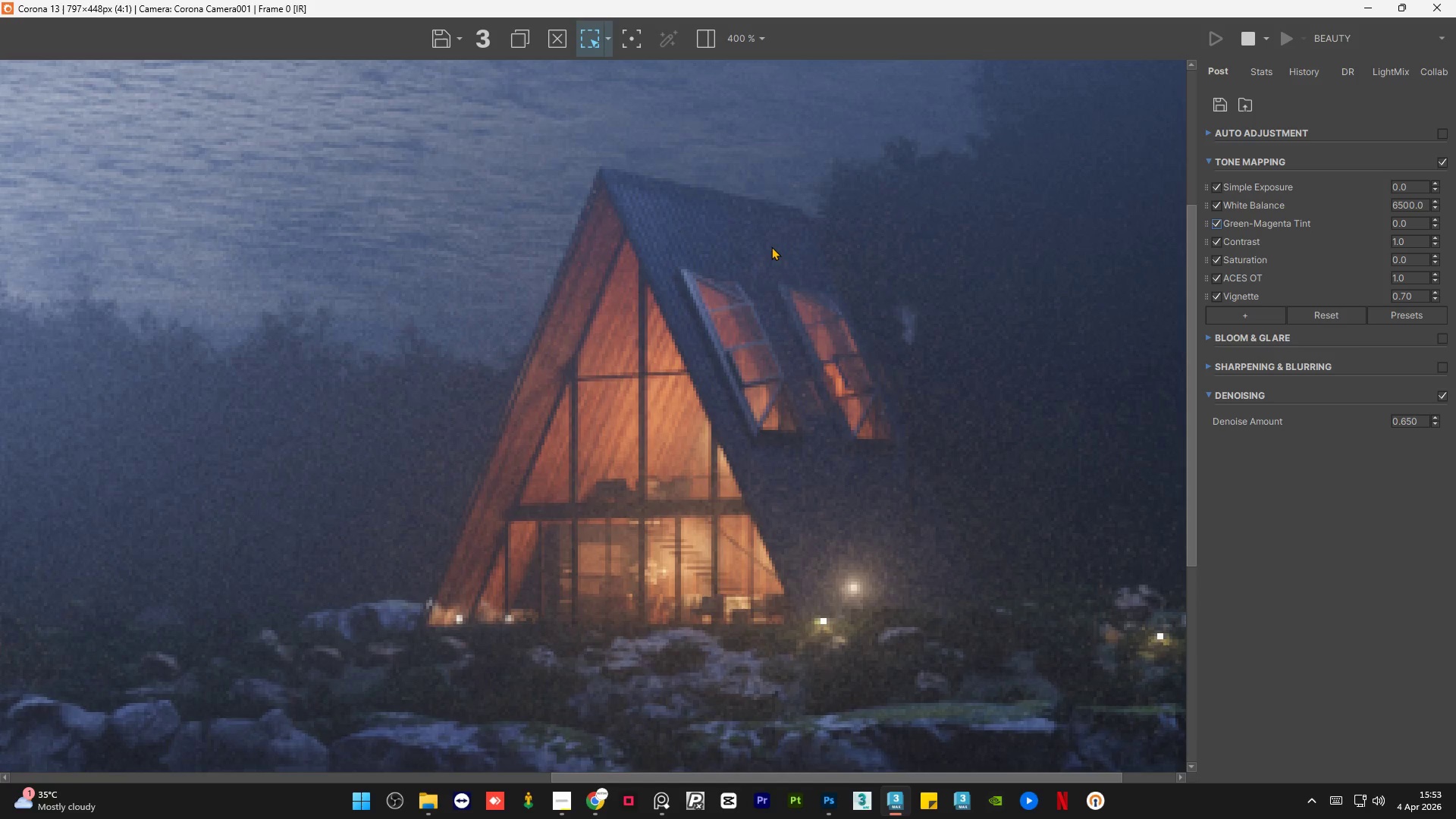 
scroll: coordinate [714, 203], scroll_direction: up, amount: 2.0
 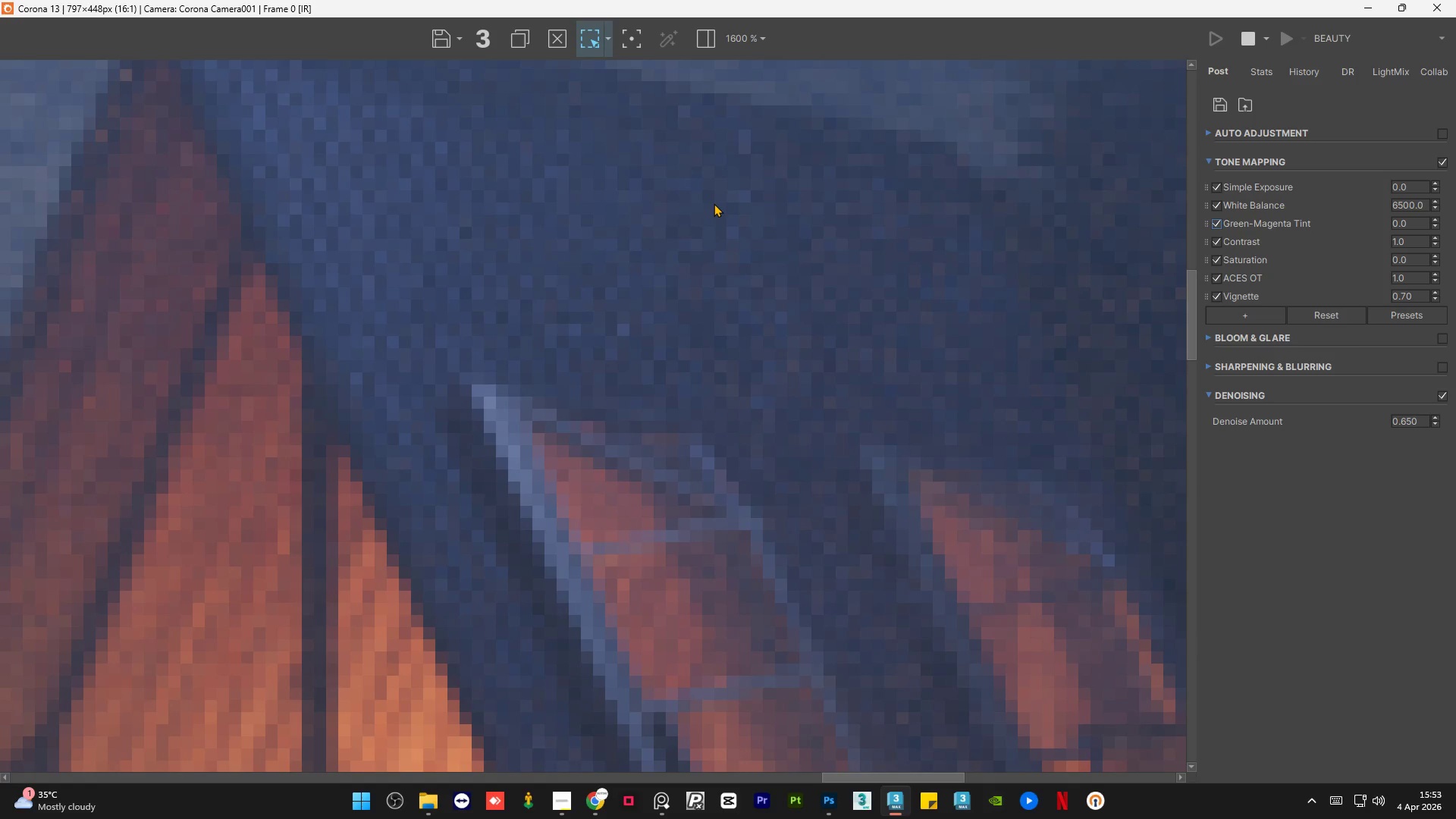 
scroll: coordinate [714, 203], scroll_direction: down, amount: 1.0
 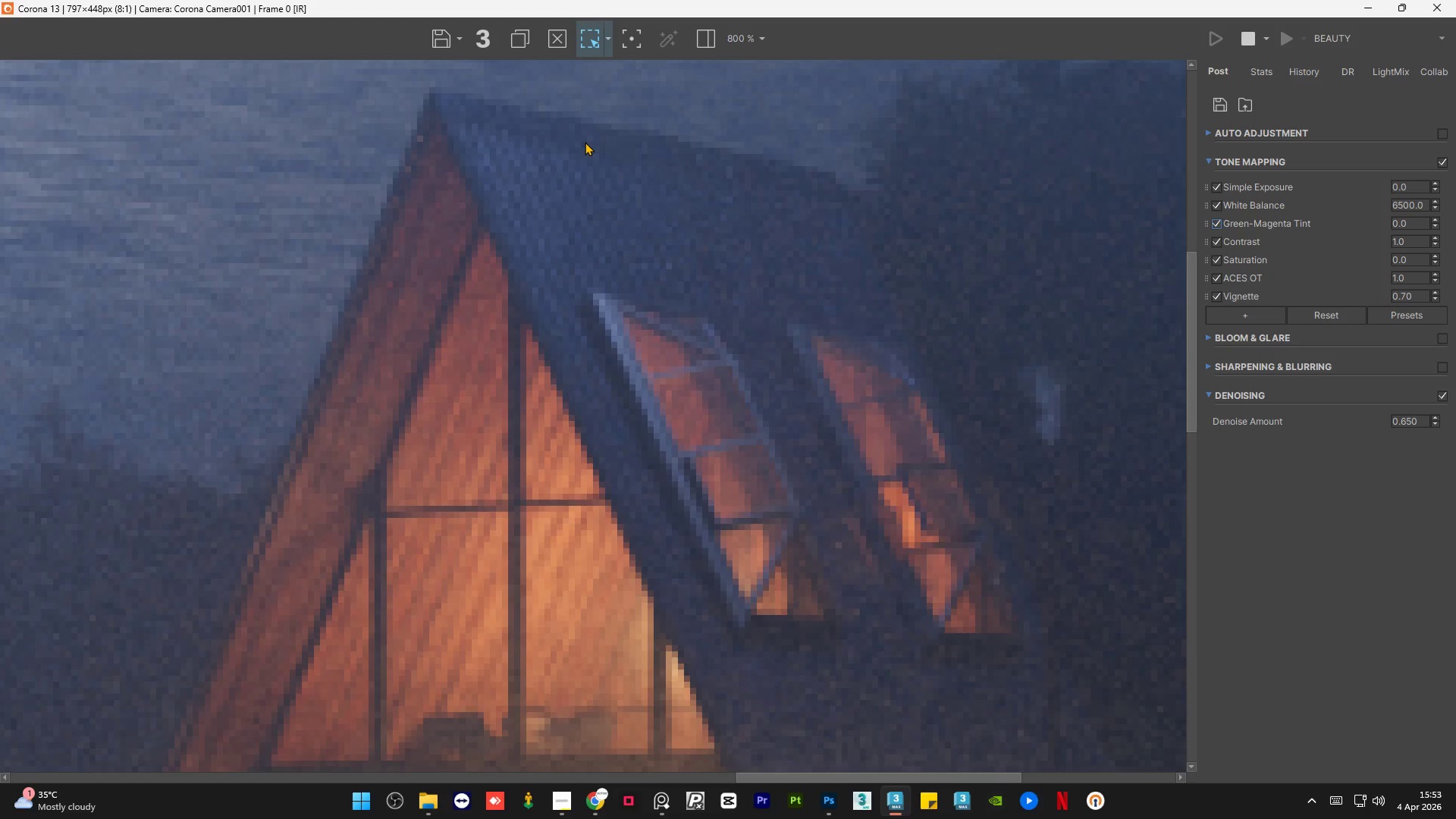 
scroll: coordinate [585, 142], scroll_direction: up, amount: 2.0
 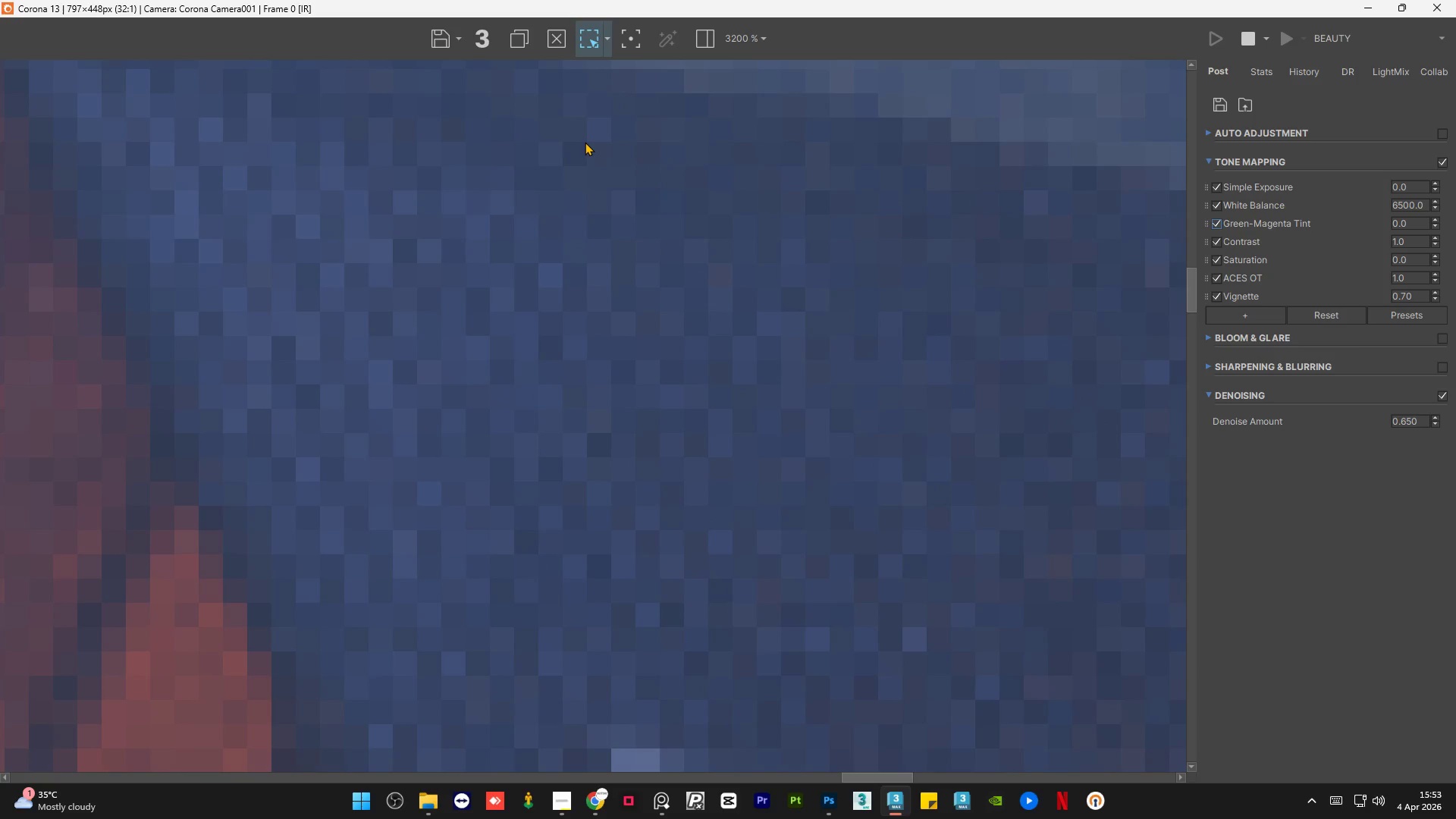 
scroll: coordinate [585, 142], scroll_direction: down, amount: 2.0
 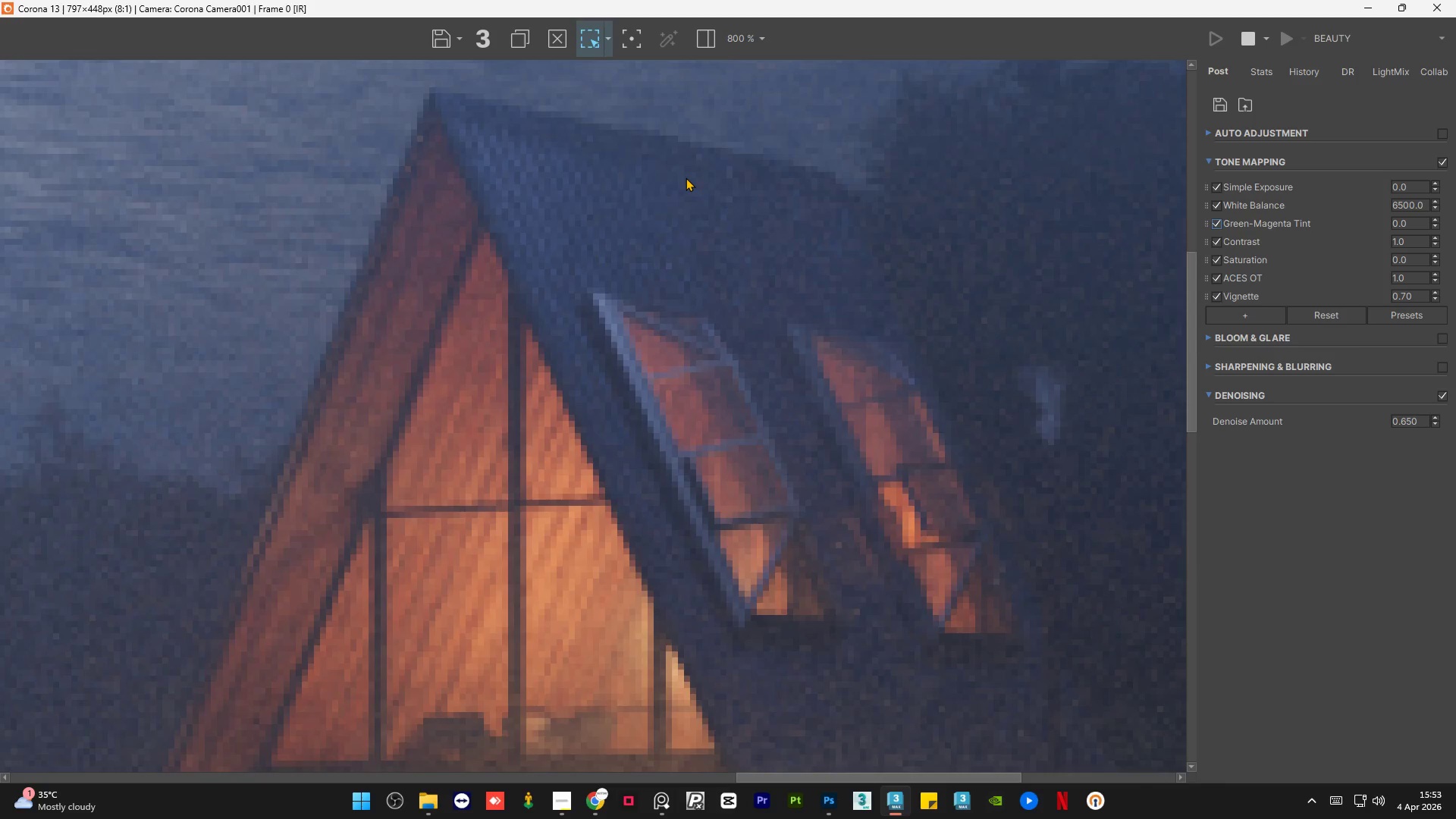 
scroll: coordinate [758, 248], scroll_direction: none, amount: 0.0
 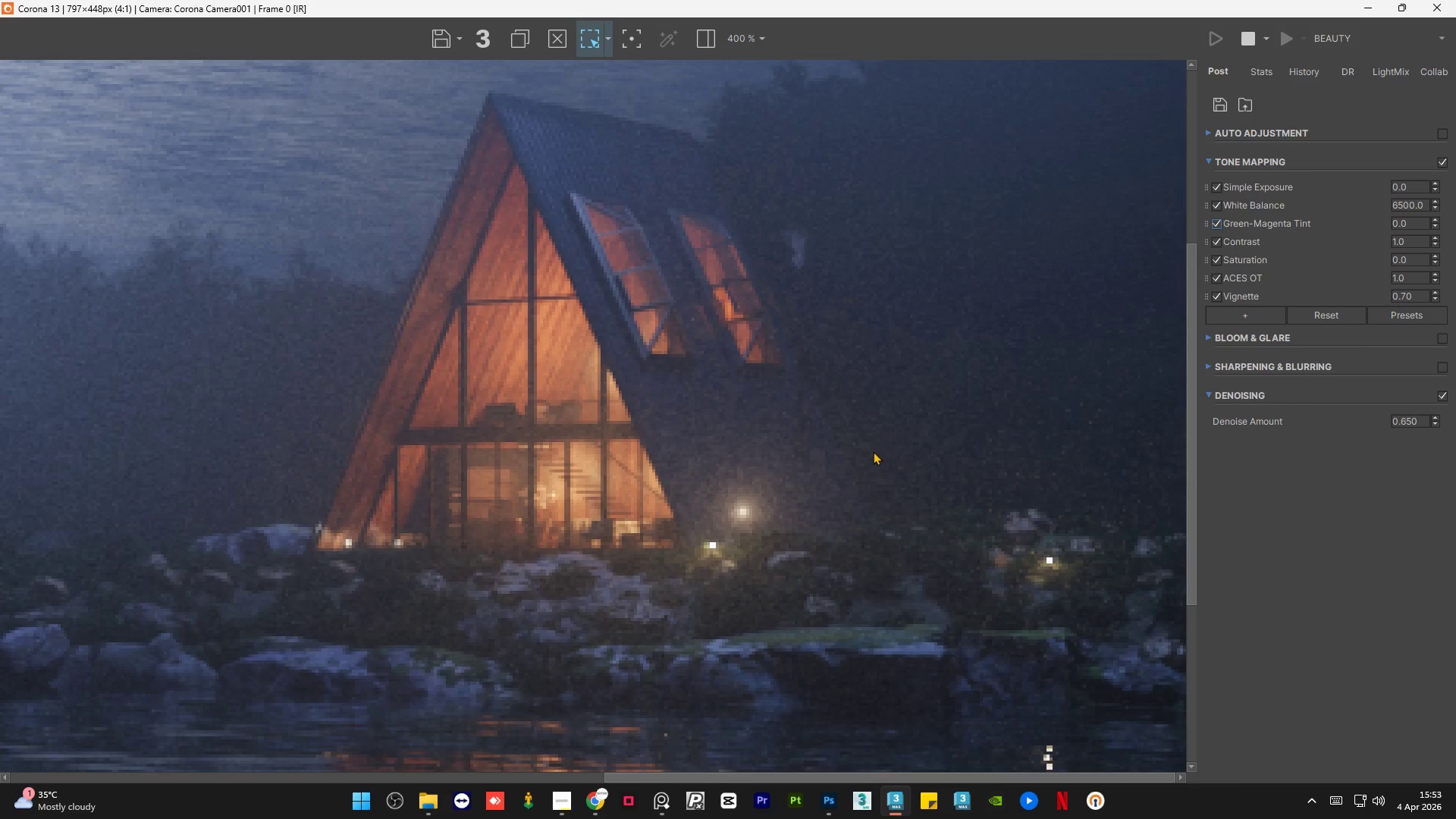 
scroll: coordinate [852, 449], scroll_direction: up, amount: 2.0
 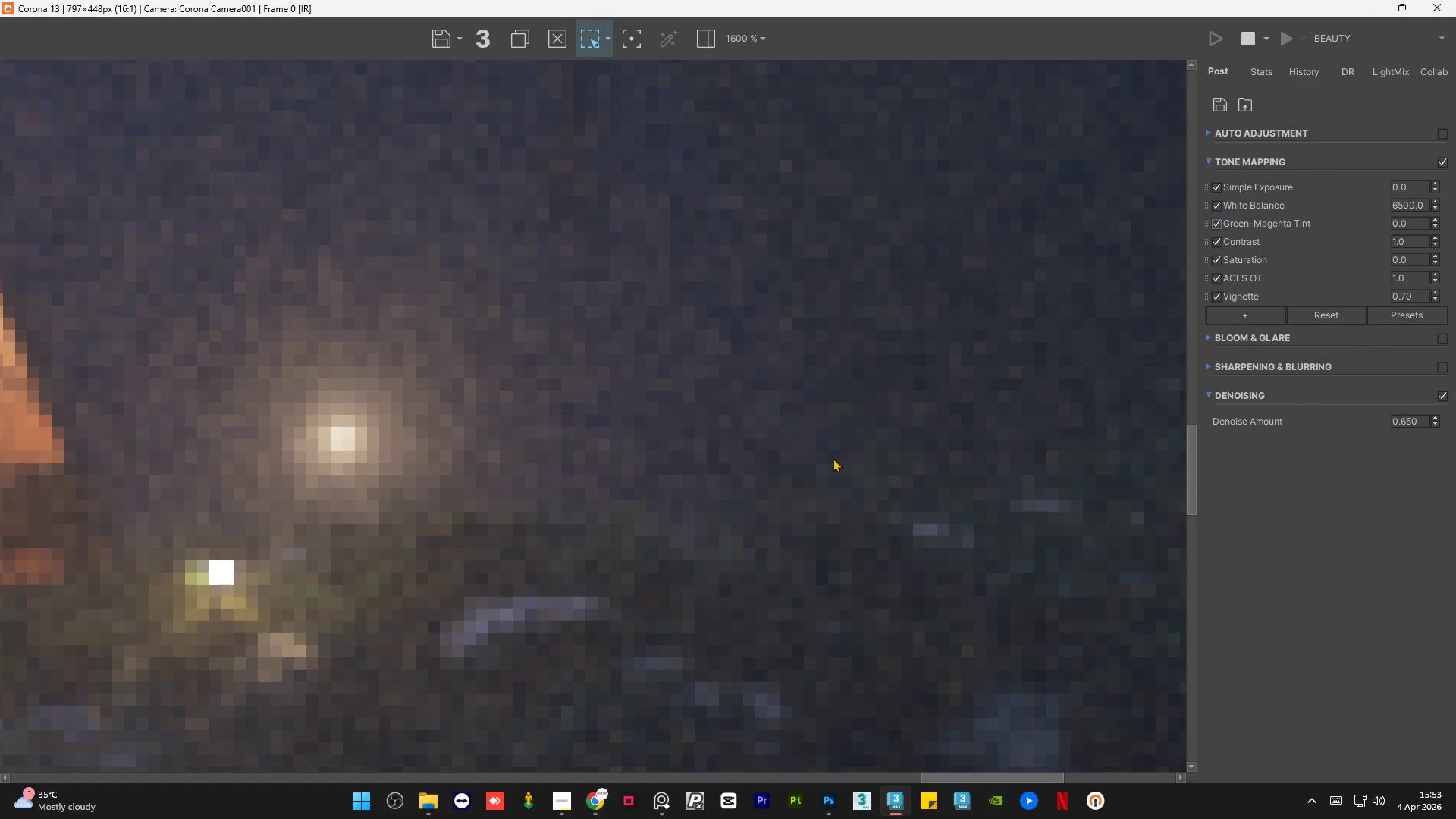 
scroll: coordinate [796, 415], scroll_direction: down, amount: 3.0
 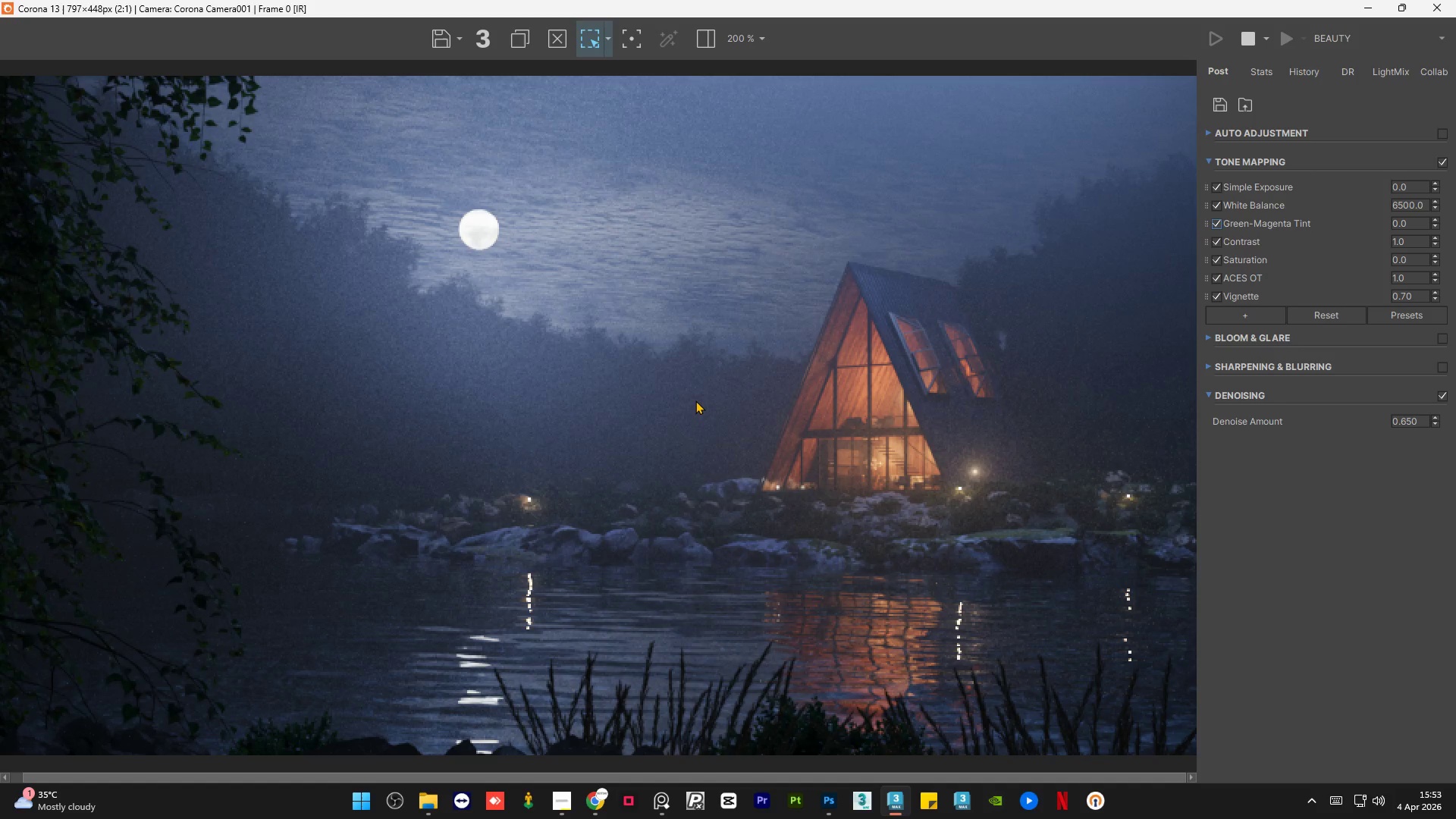 
wait(19.4)
 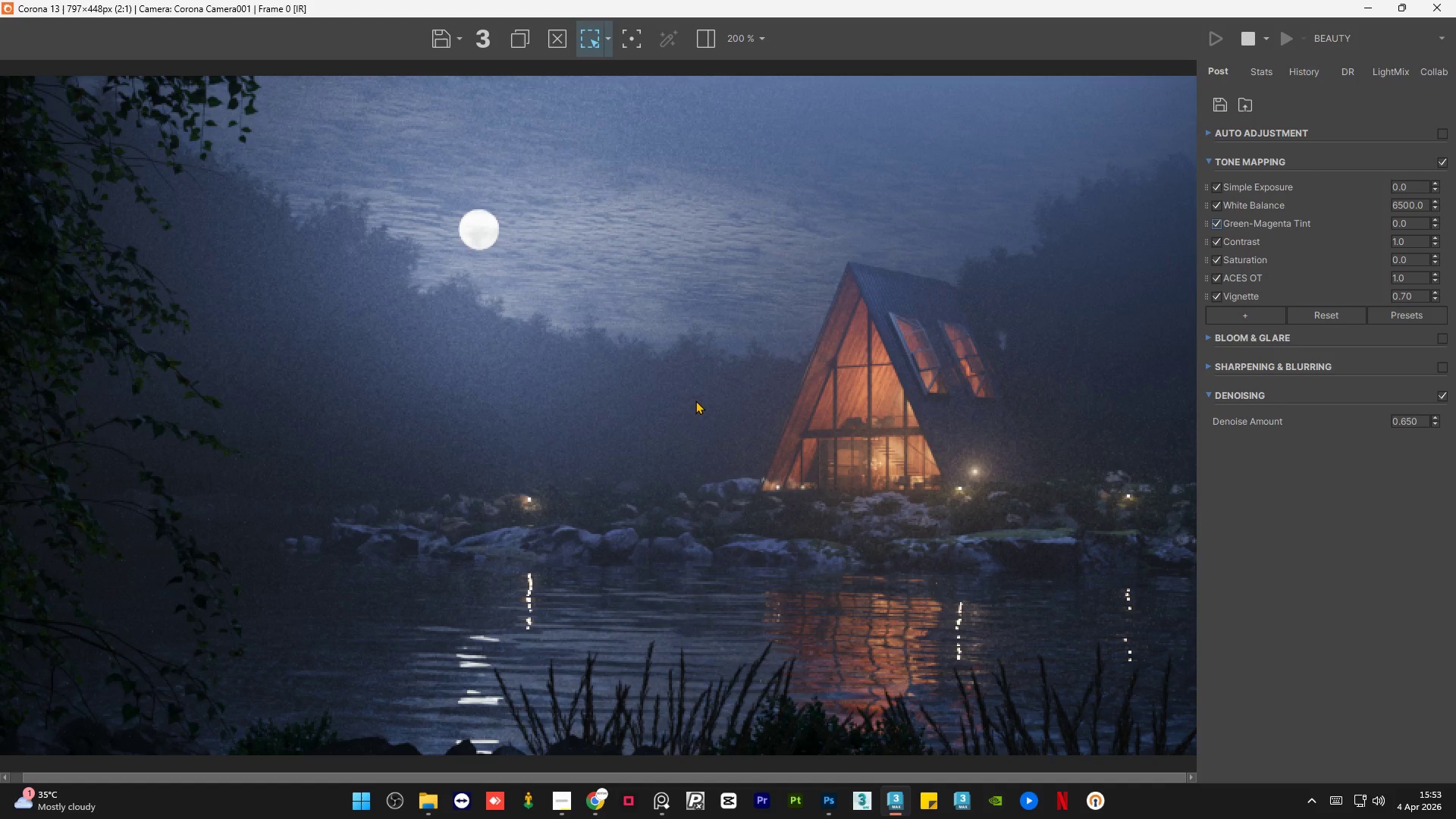 
scroll: coordinate [690, 430], scroll_direction: down, amount: 1.0
 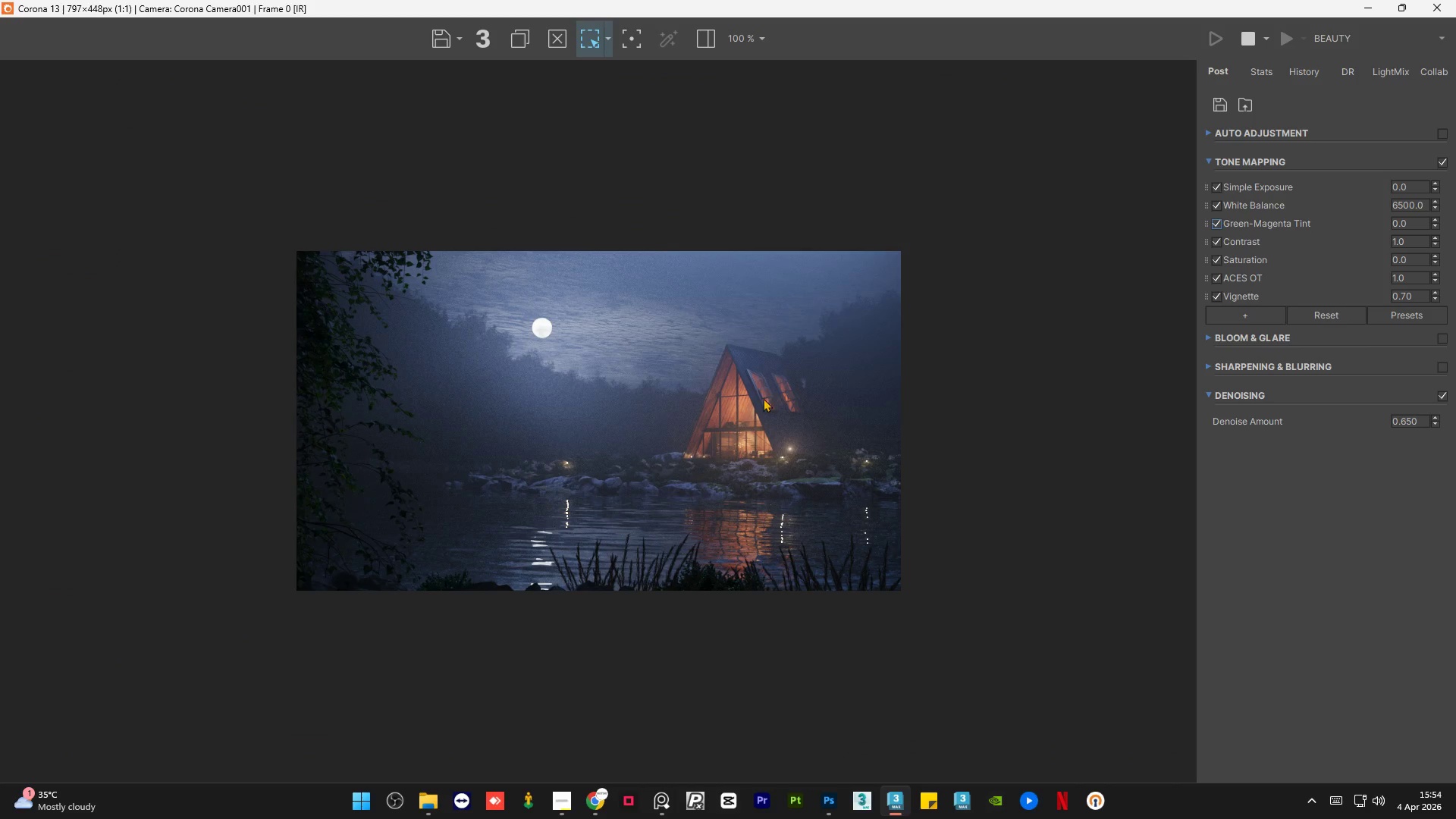 
scroll: coordinate [786, 394], scroll_direction: up, amount: 2.0
 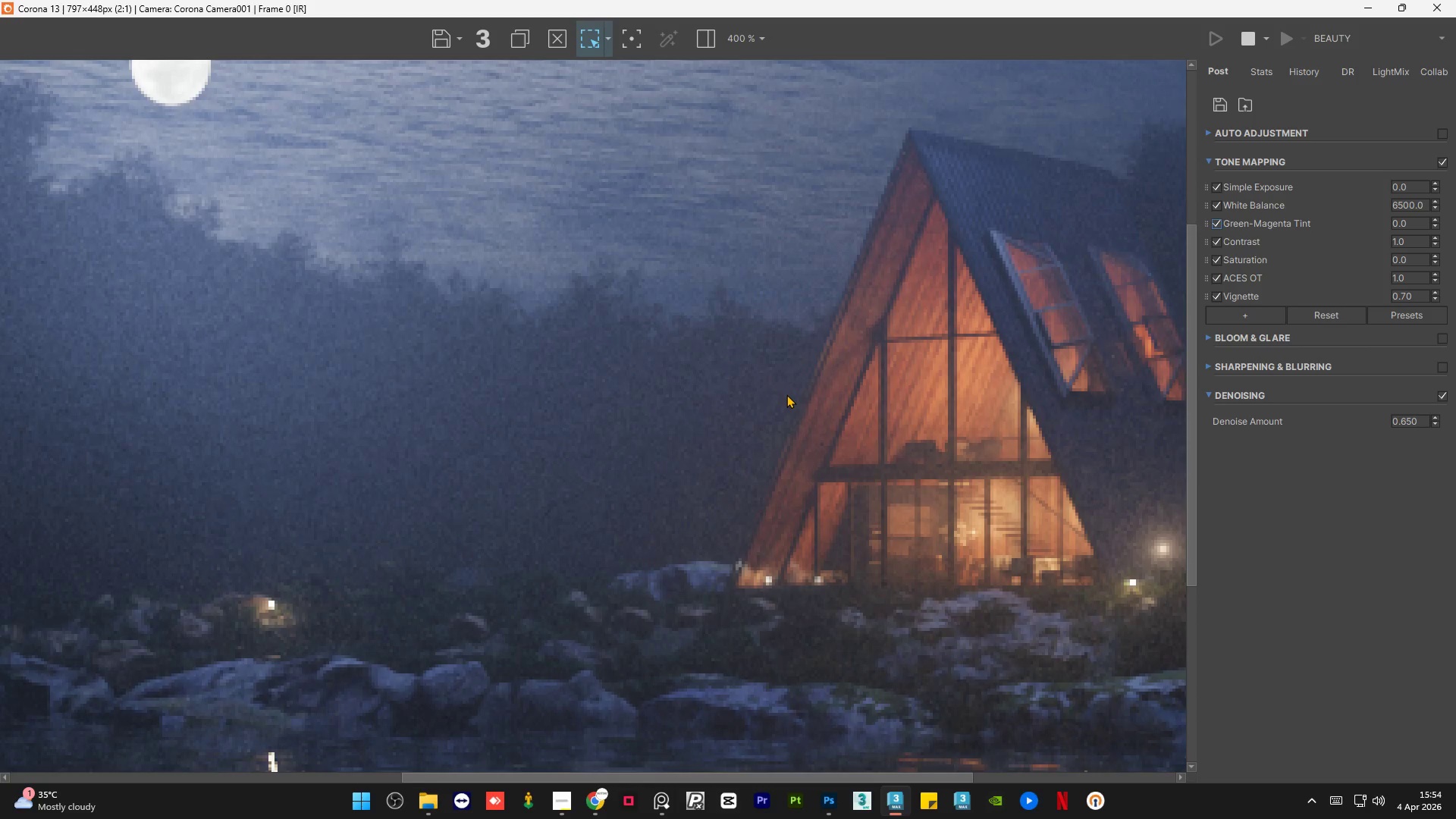 
scroll: coordinate [786, 394], scroll_direction: down, amount: 2.0
 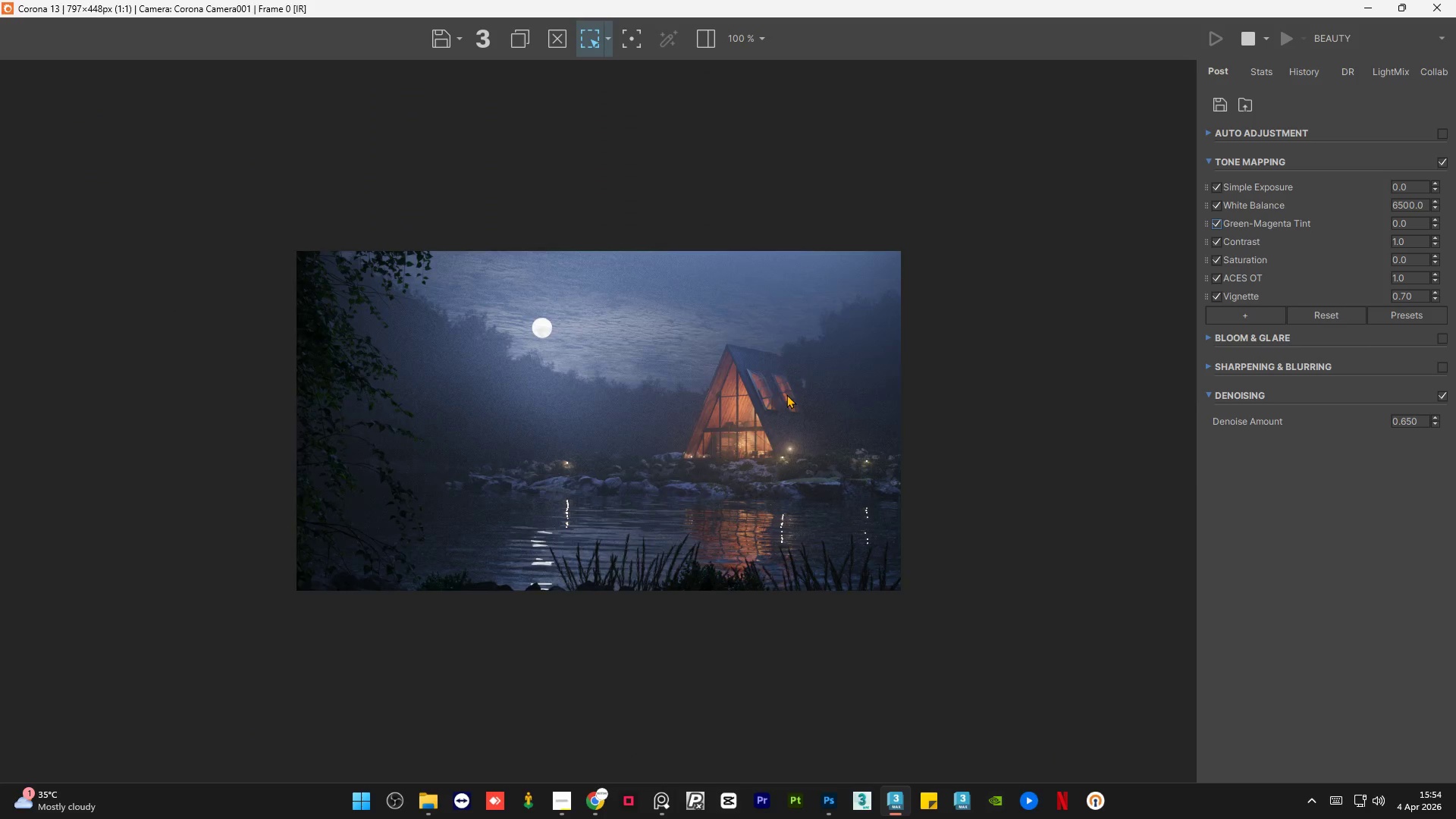 
scroll: coordinate [786, 394], scroll_direction: up, amount: 1.0
 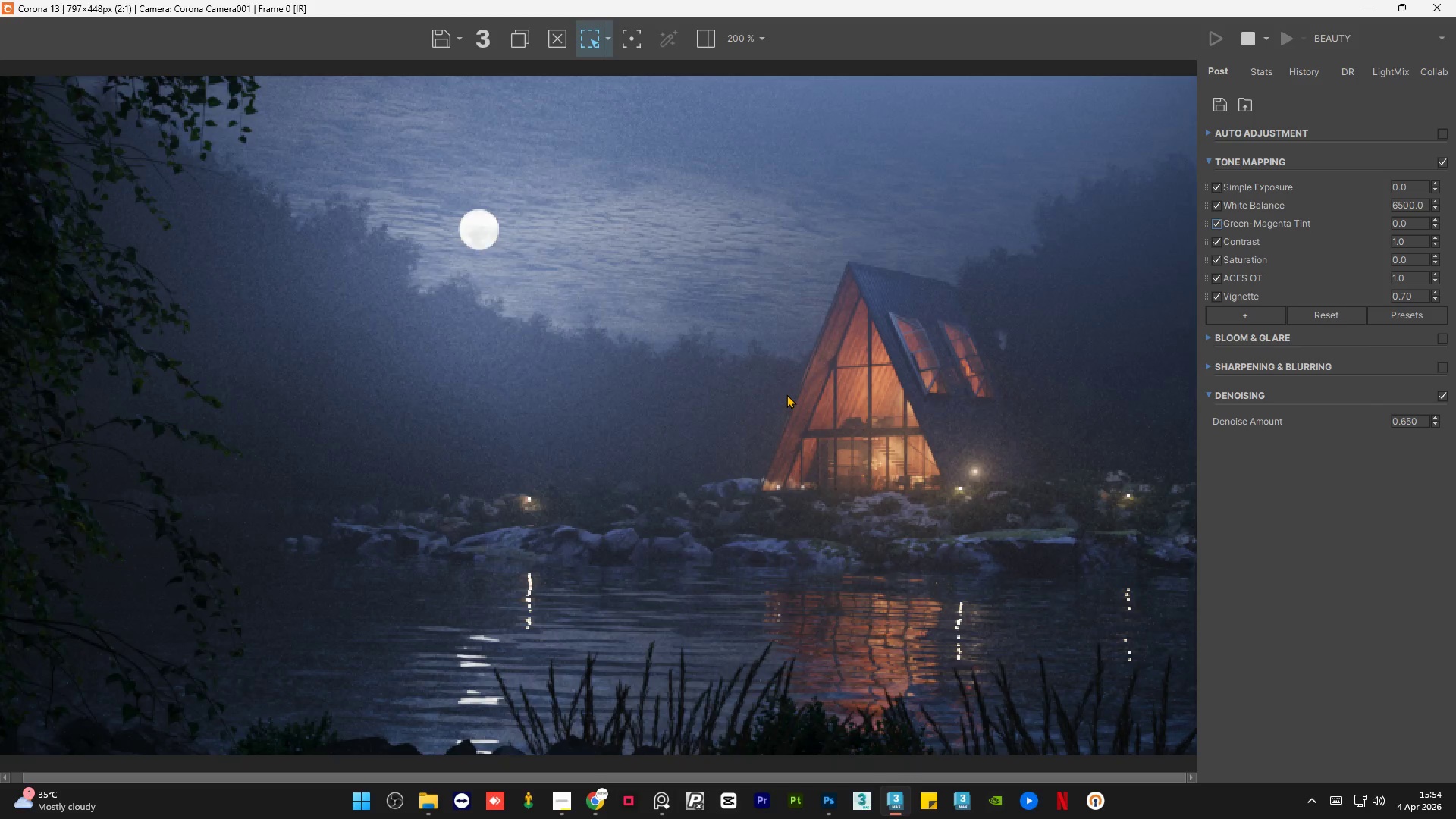 
scroll: coordinate [786, 394], scroll_direction: down, amount: 1.0
 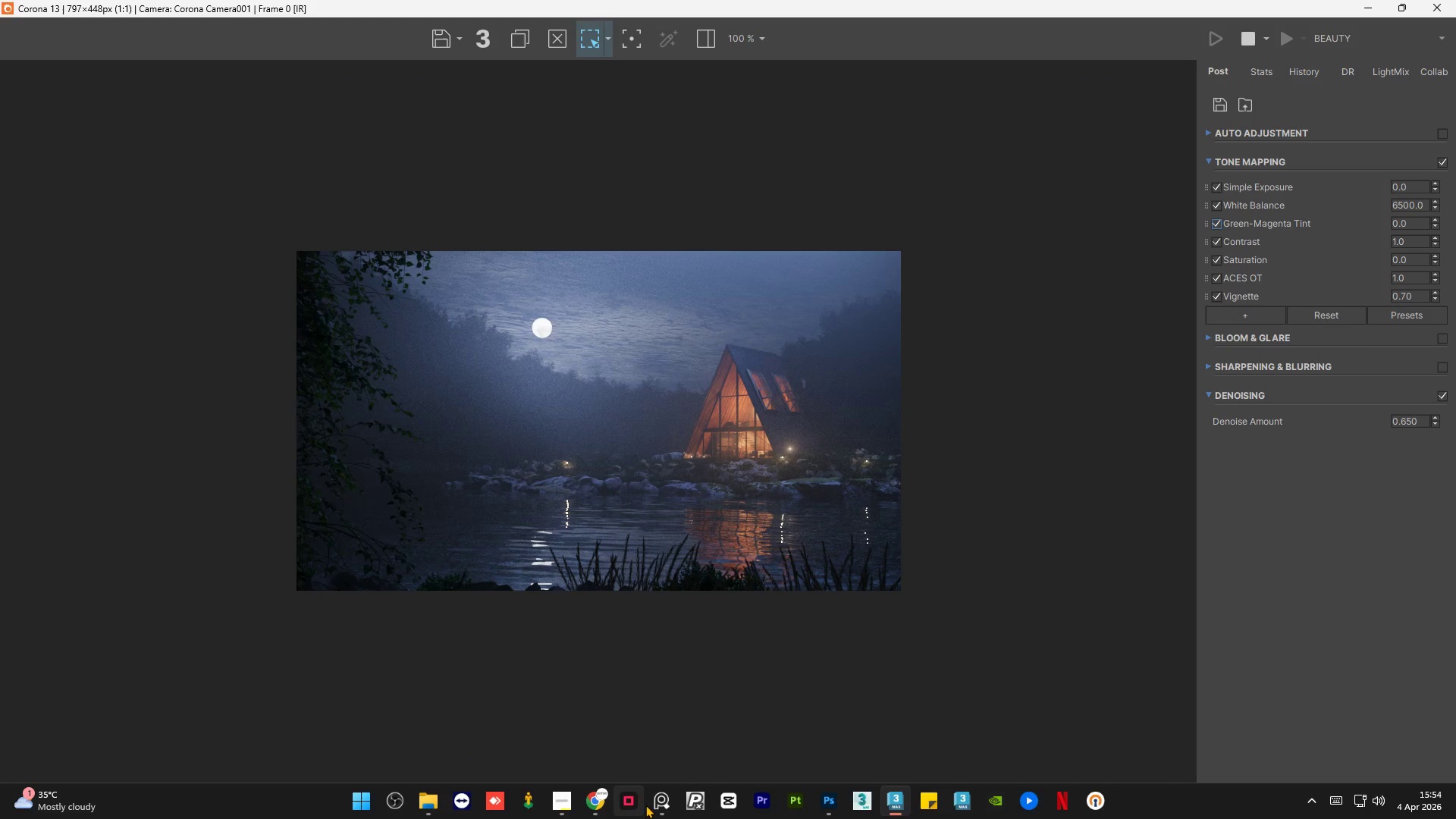 
left_click([664, 803])
 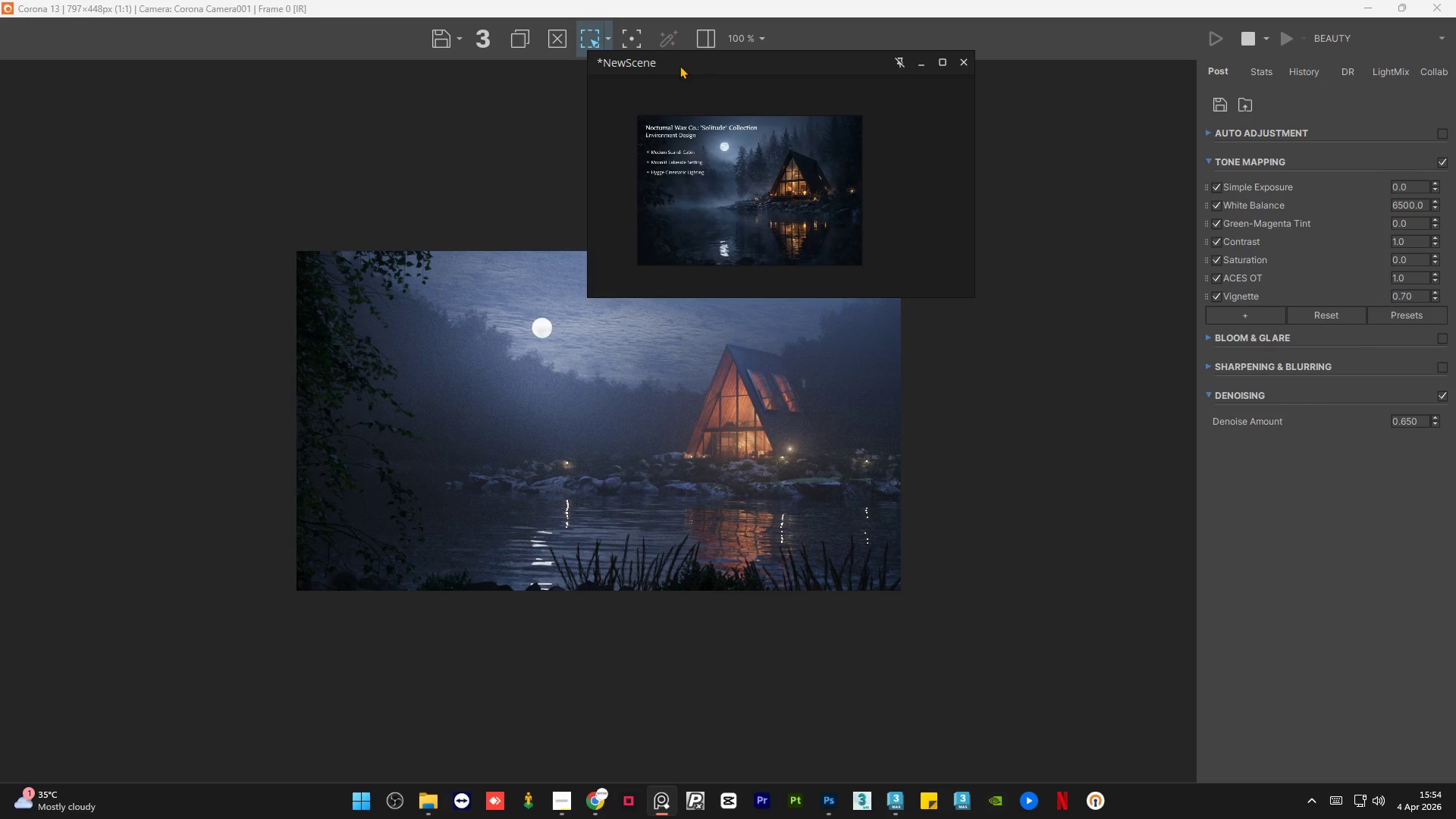 
left_click_drag(start_coordinate=[696, 67], to_coordinate=[133, 47])
 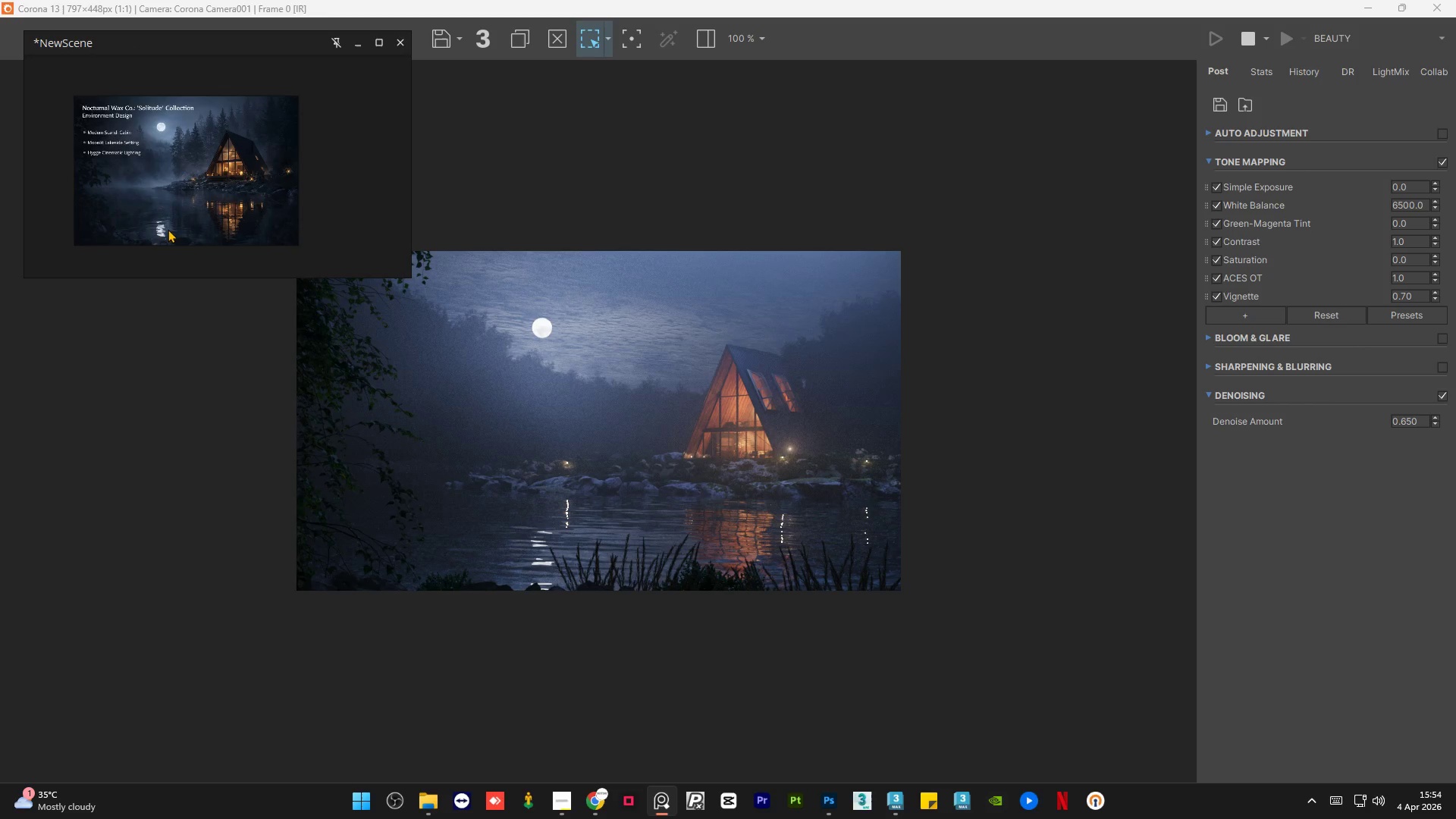 
scroll: coordinate [142, 234], scroll_direction: up, amount: 1.0
 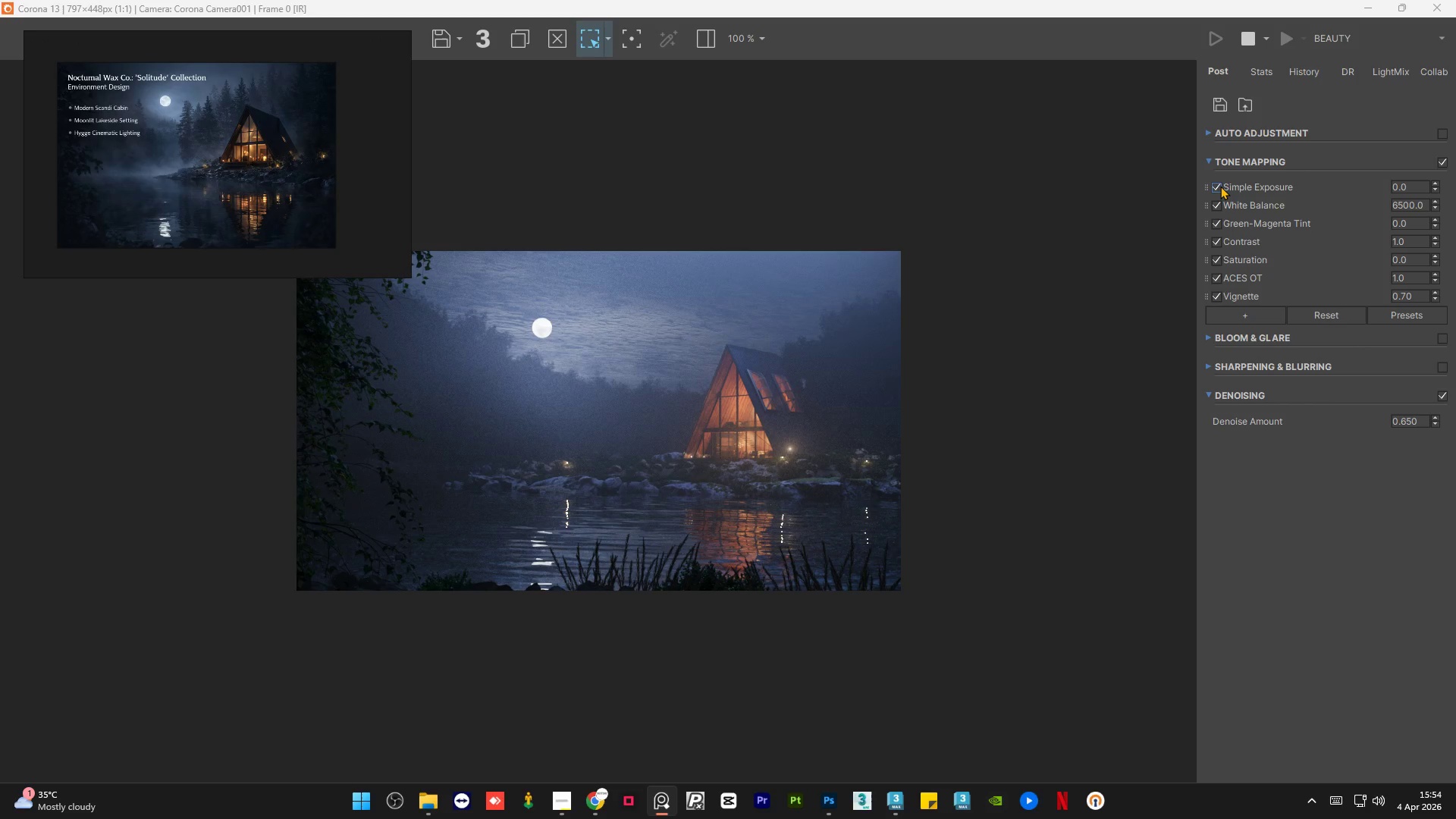 
double_click([1220, 186])
 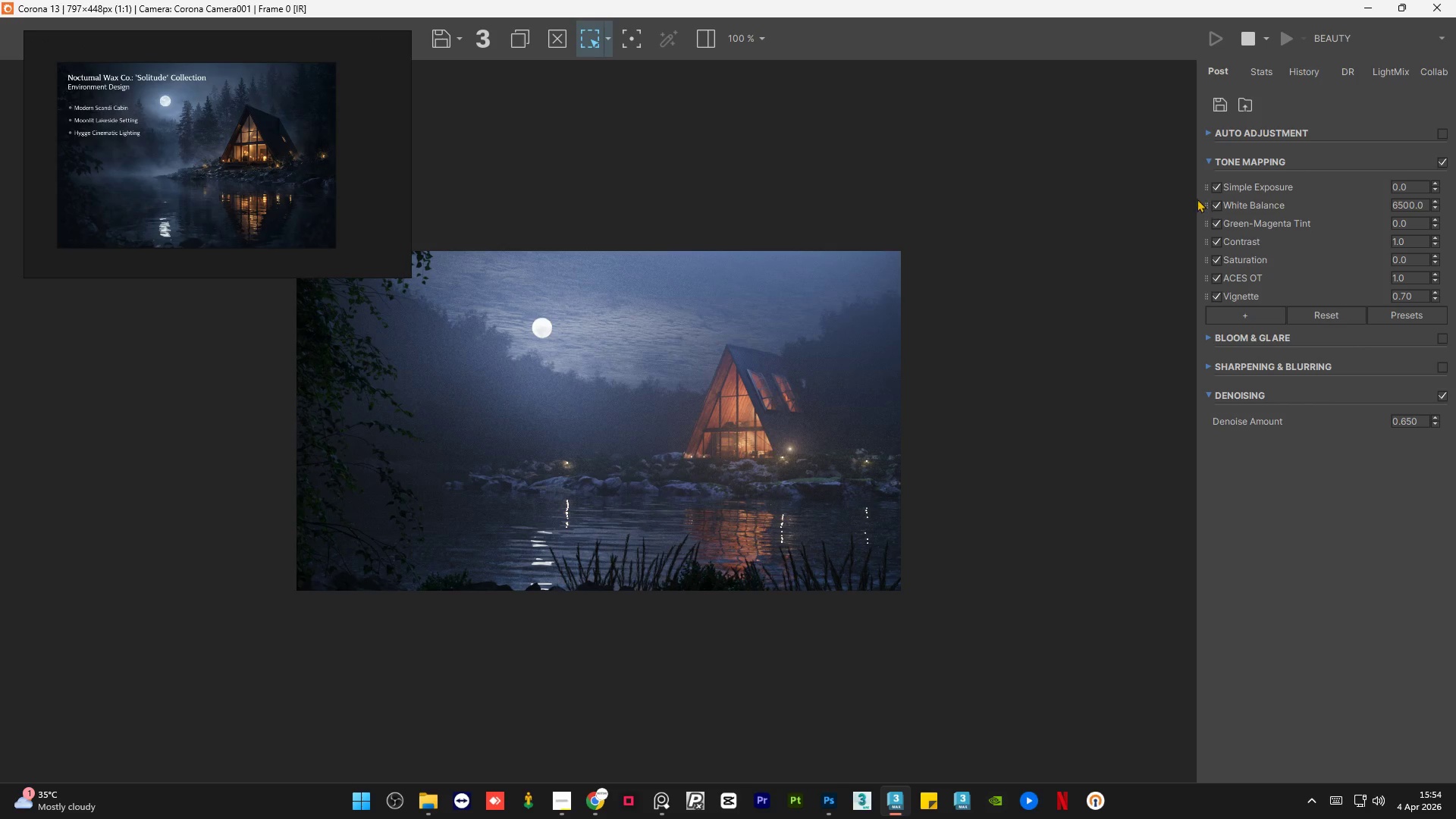 
left_click([1215, 203])
 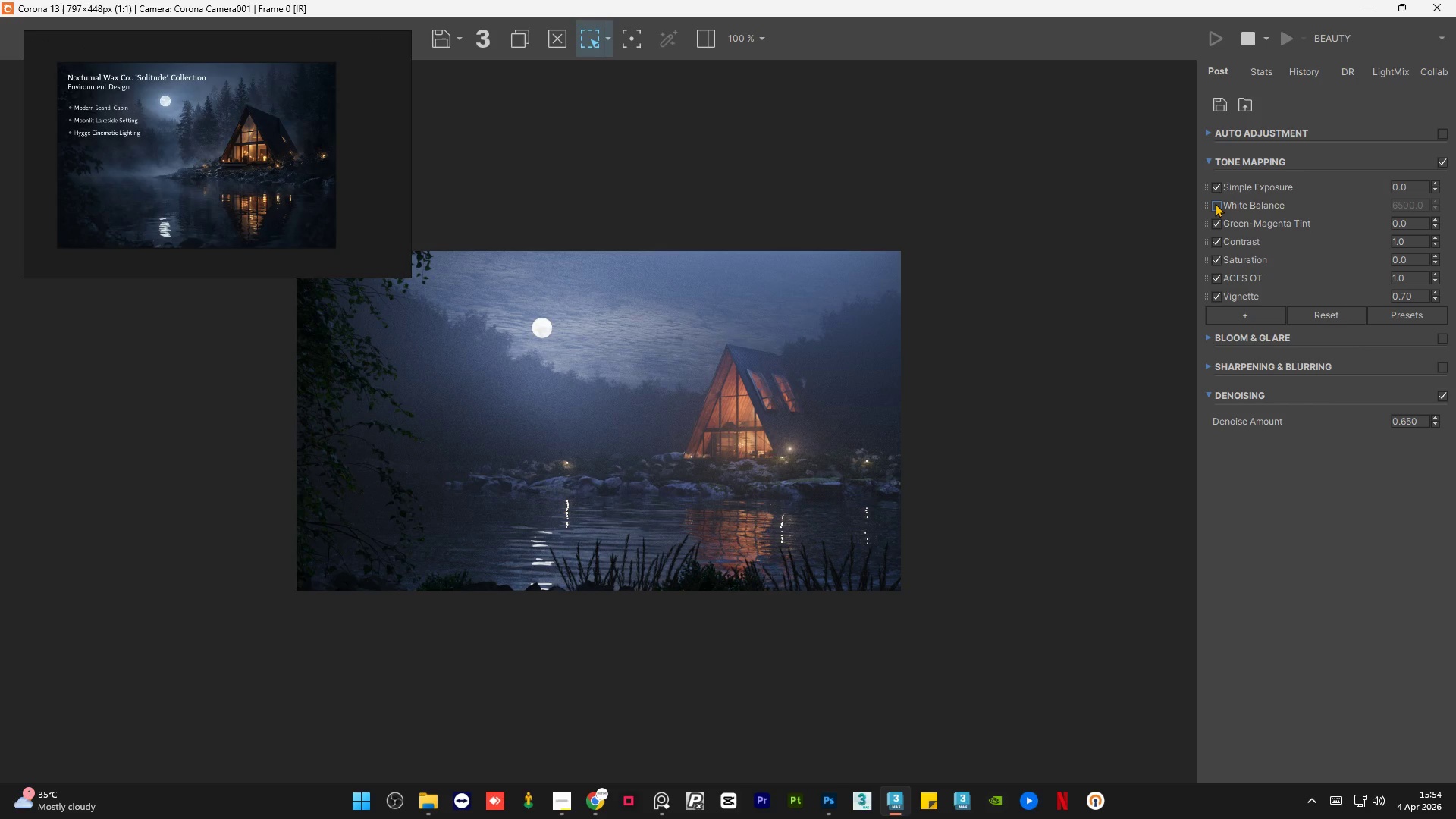 
left_click([1215, 203])
 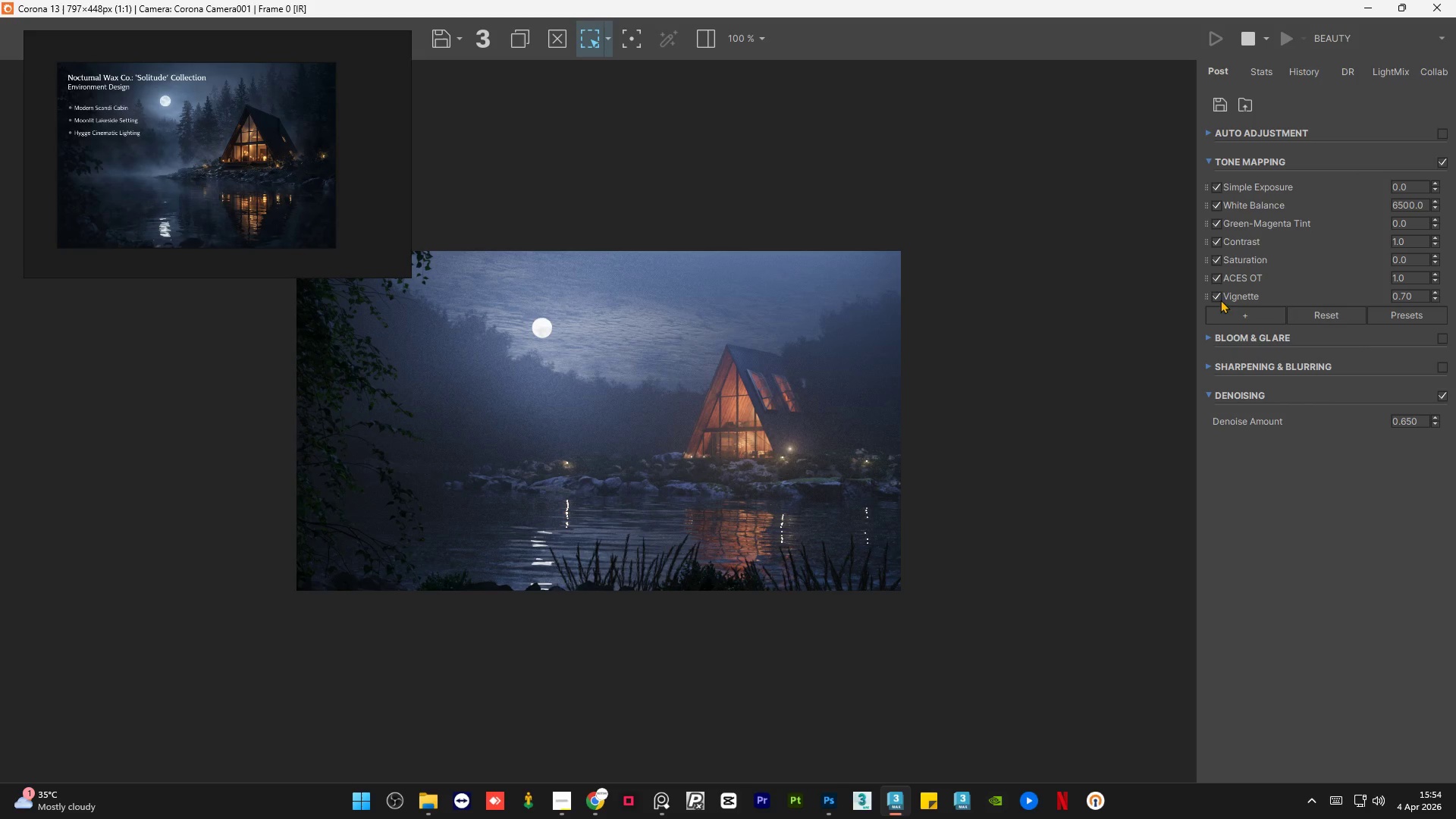 
left_click([1220, 297])
 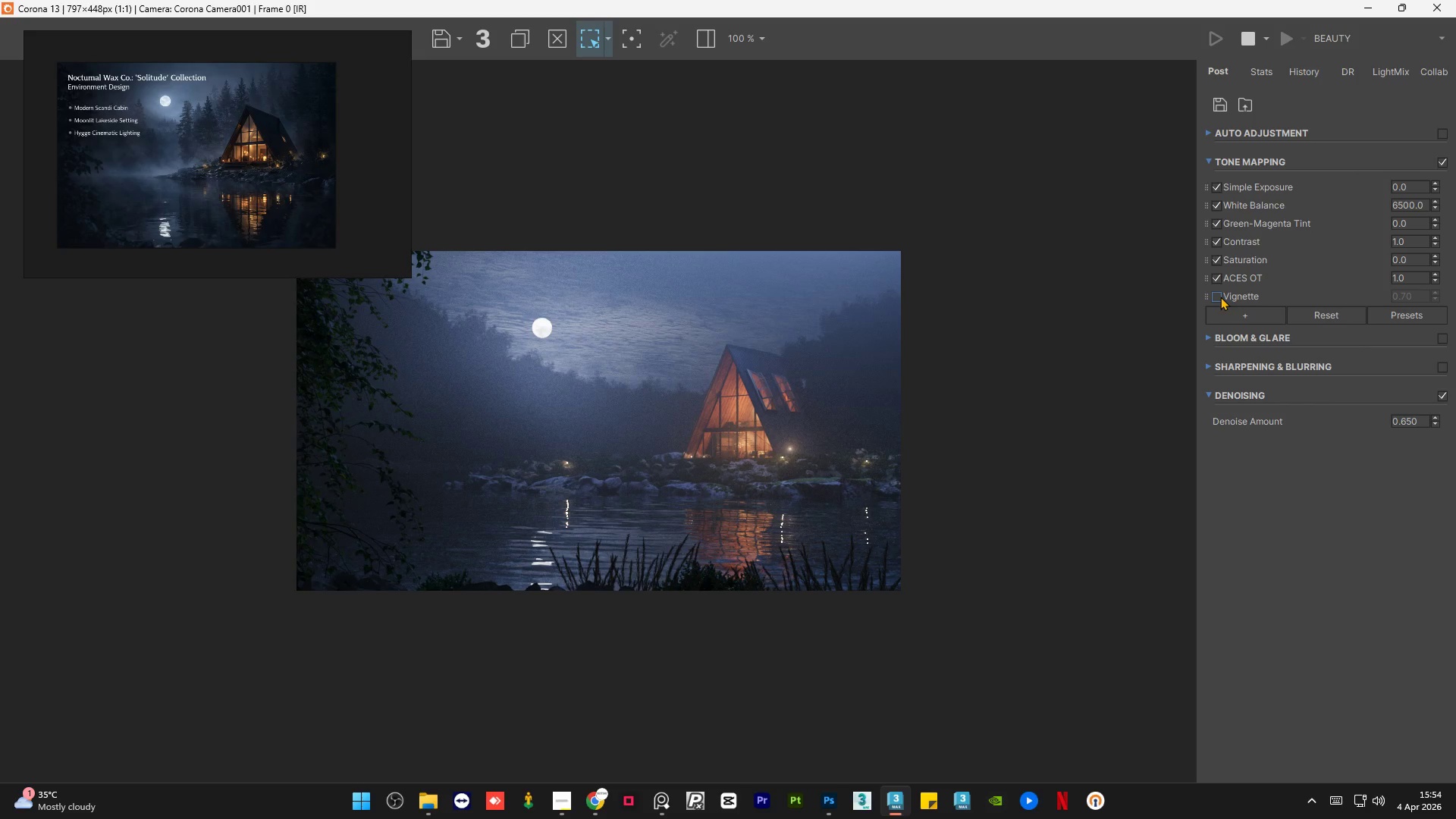 
left_click([1220, 297])
 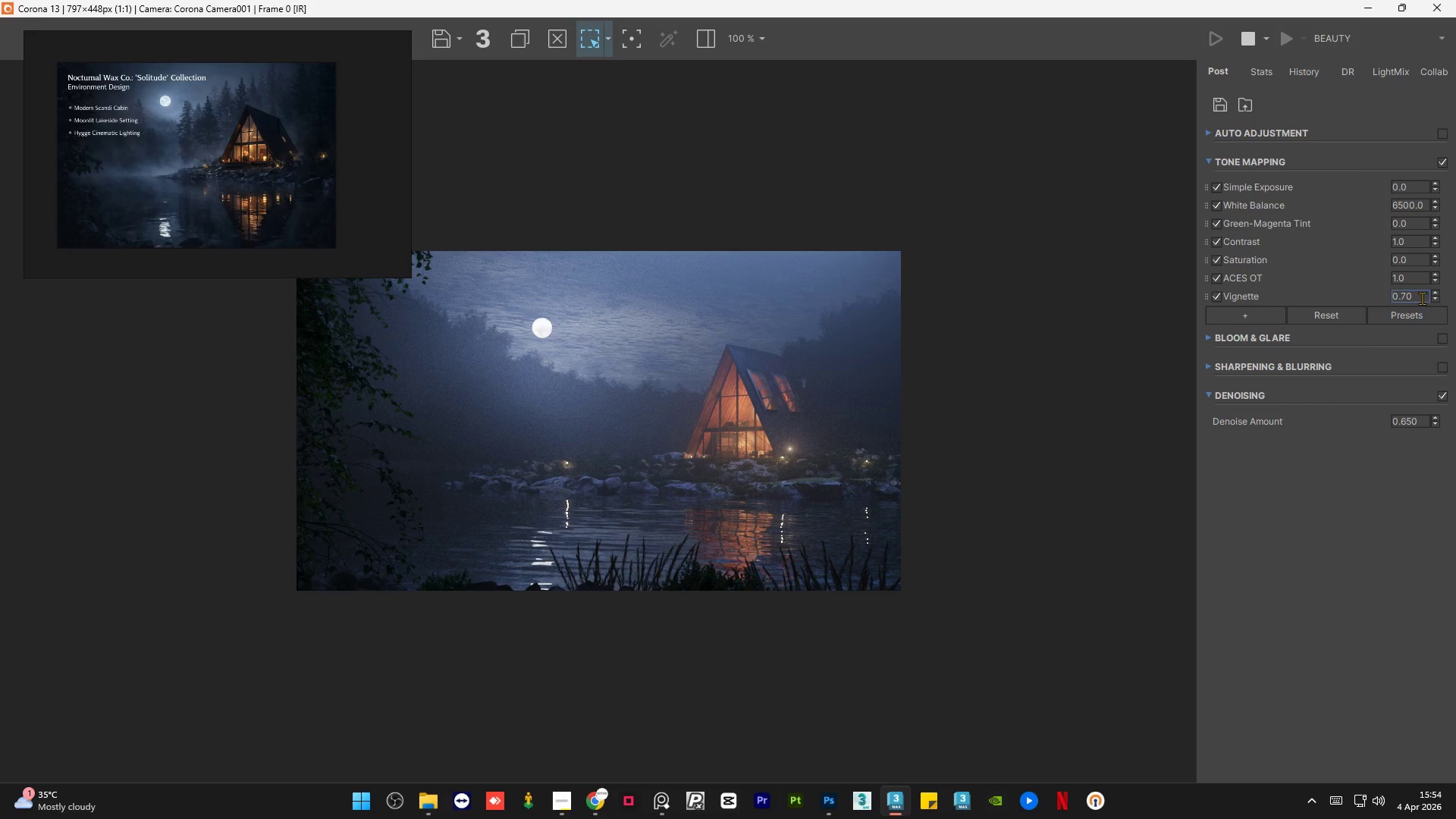 
double_click([1414, 295])
 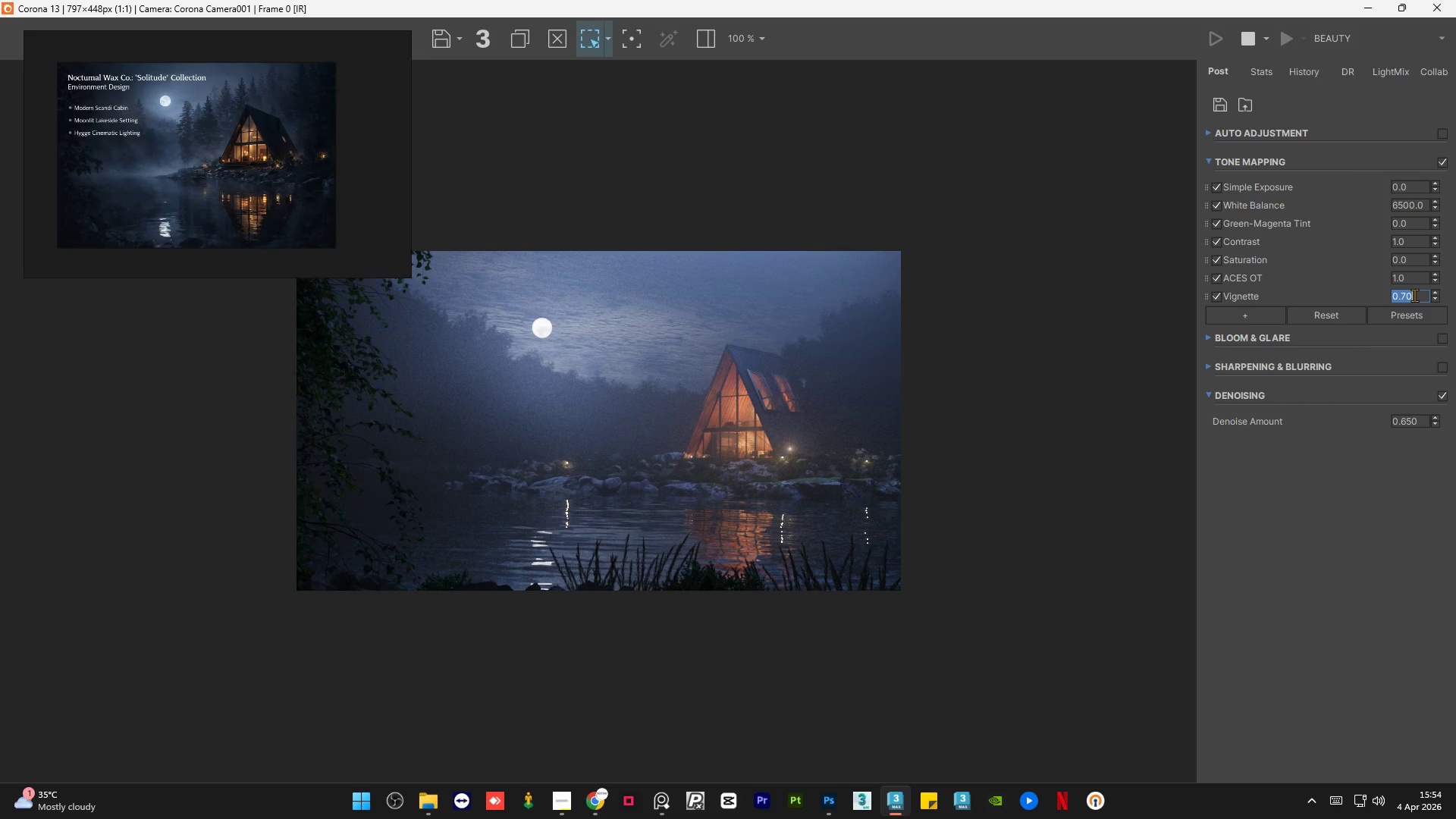 
key(Numpad1)
 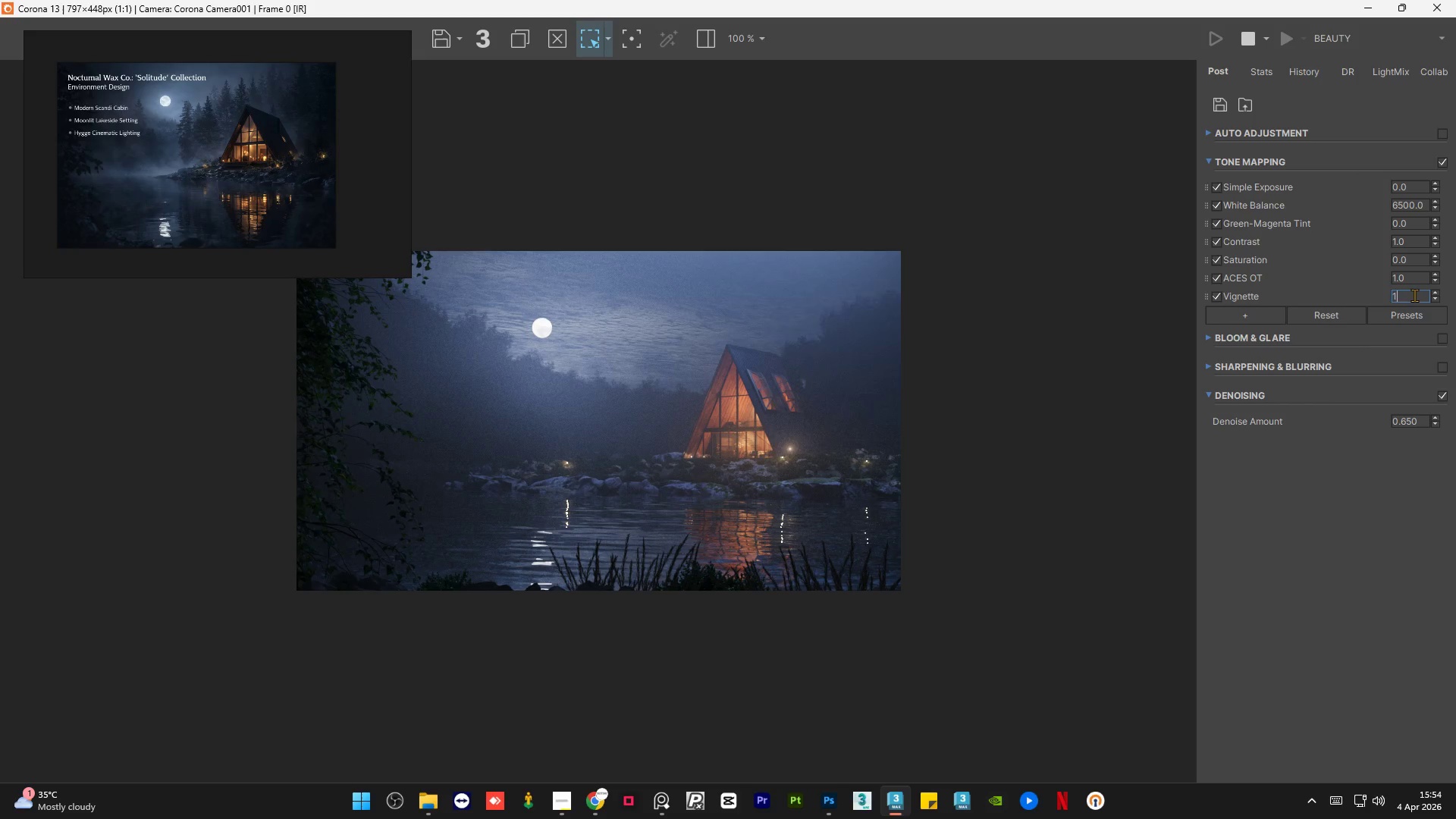 
key(NumpadEnter)
 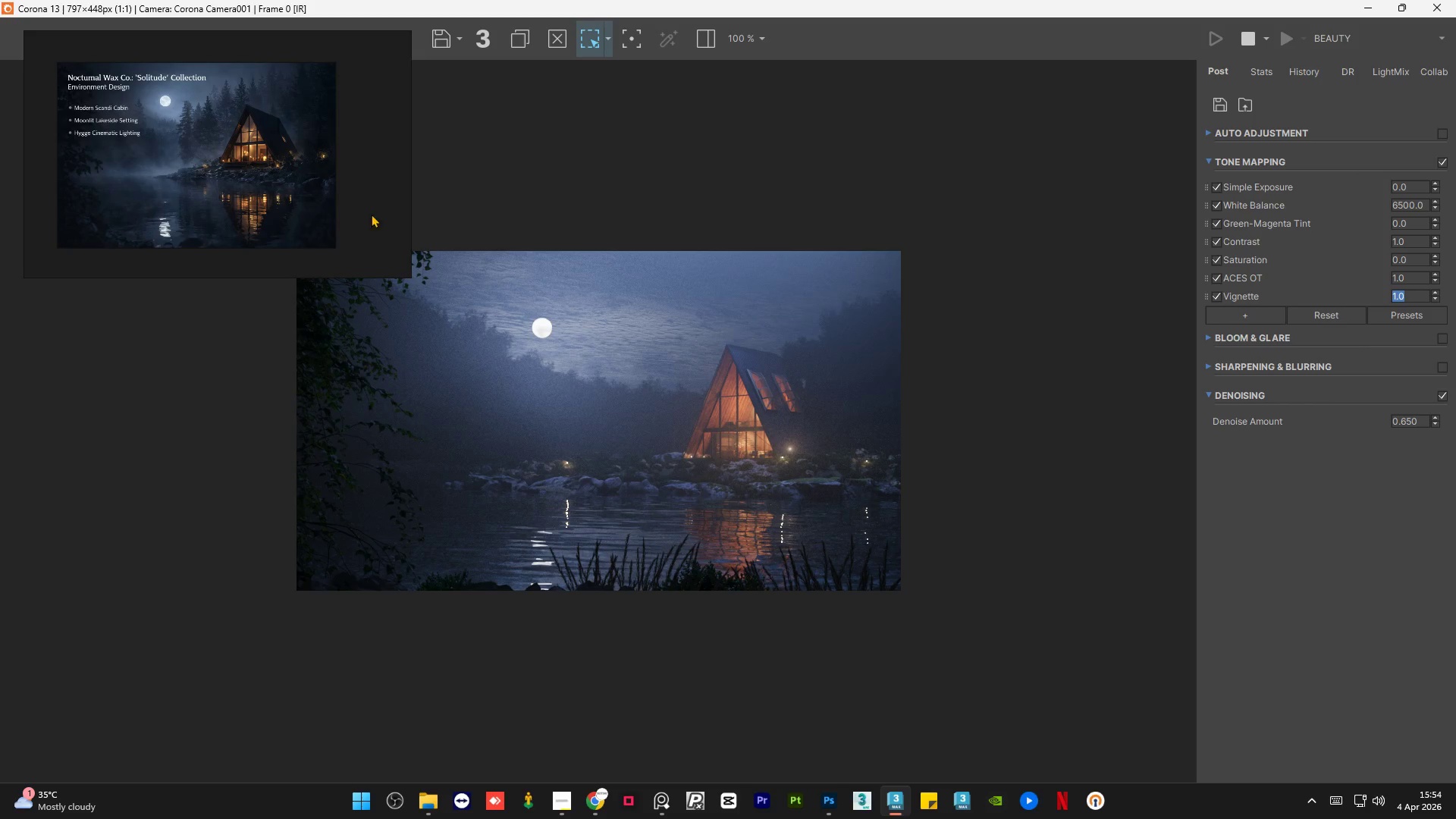 
left_click_drag(start_coordinate=[413, 190], to_coordinate=[405, 189])
 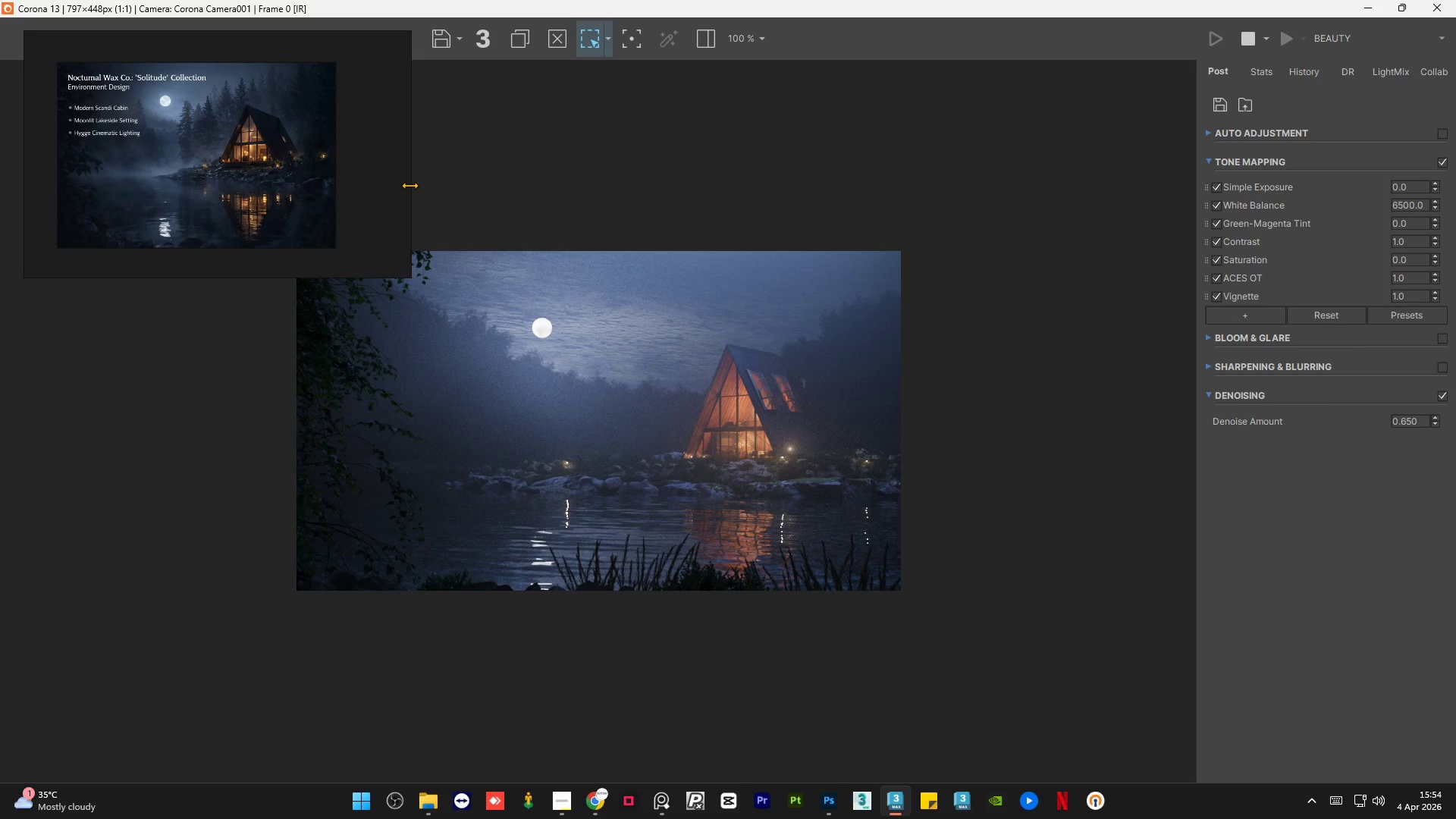 
left_click_drag(start_coordinate=[410, 185], to_coordinate=[337, 171])
 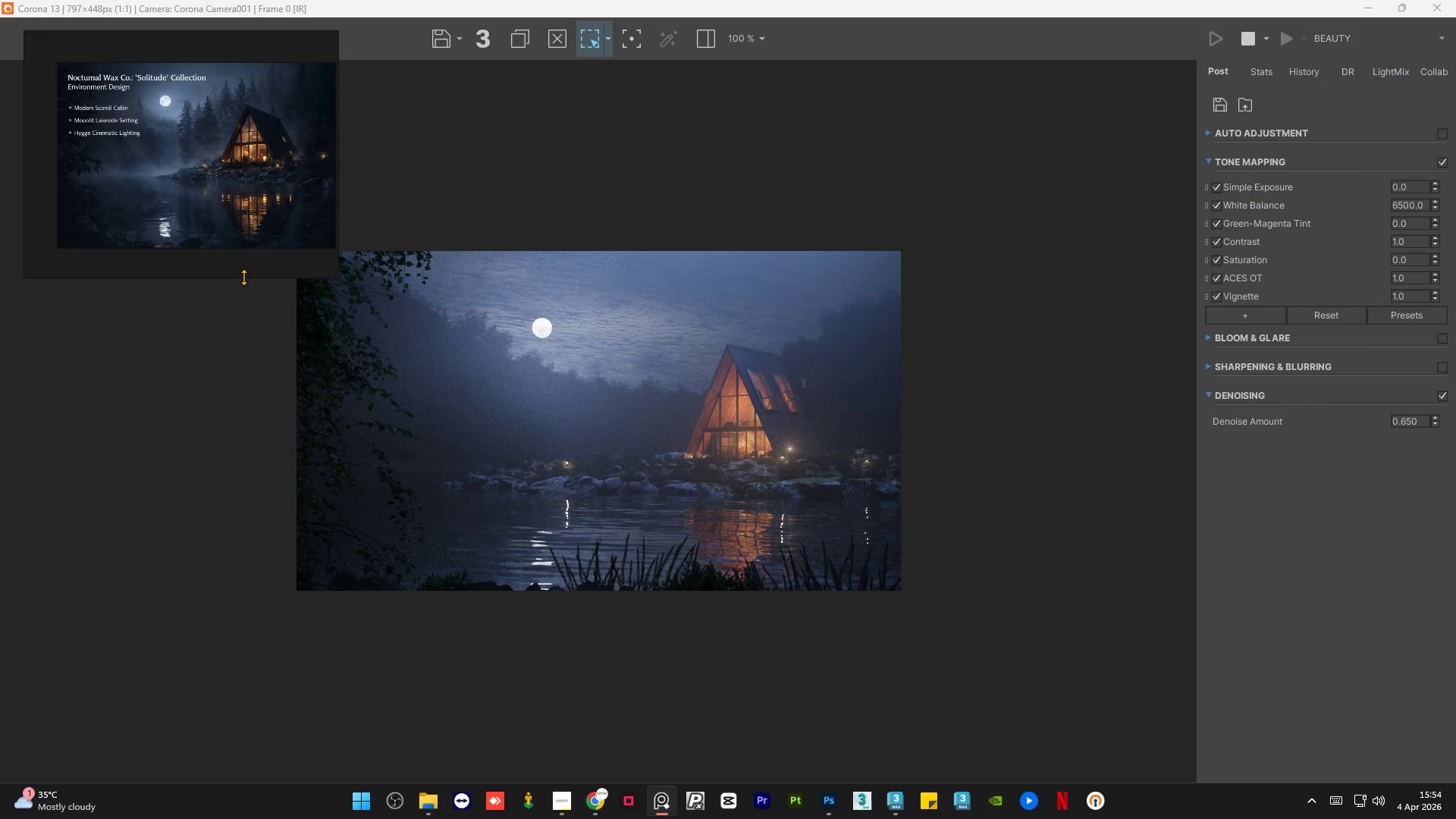 
left_click_drag(start_coordinate=[243, 277], to_coordinate=[246, 249])
 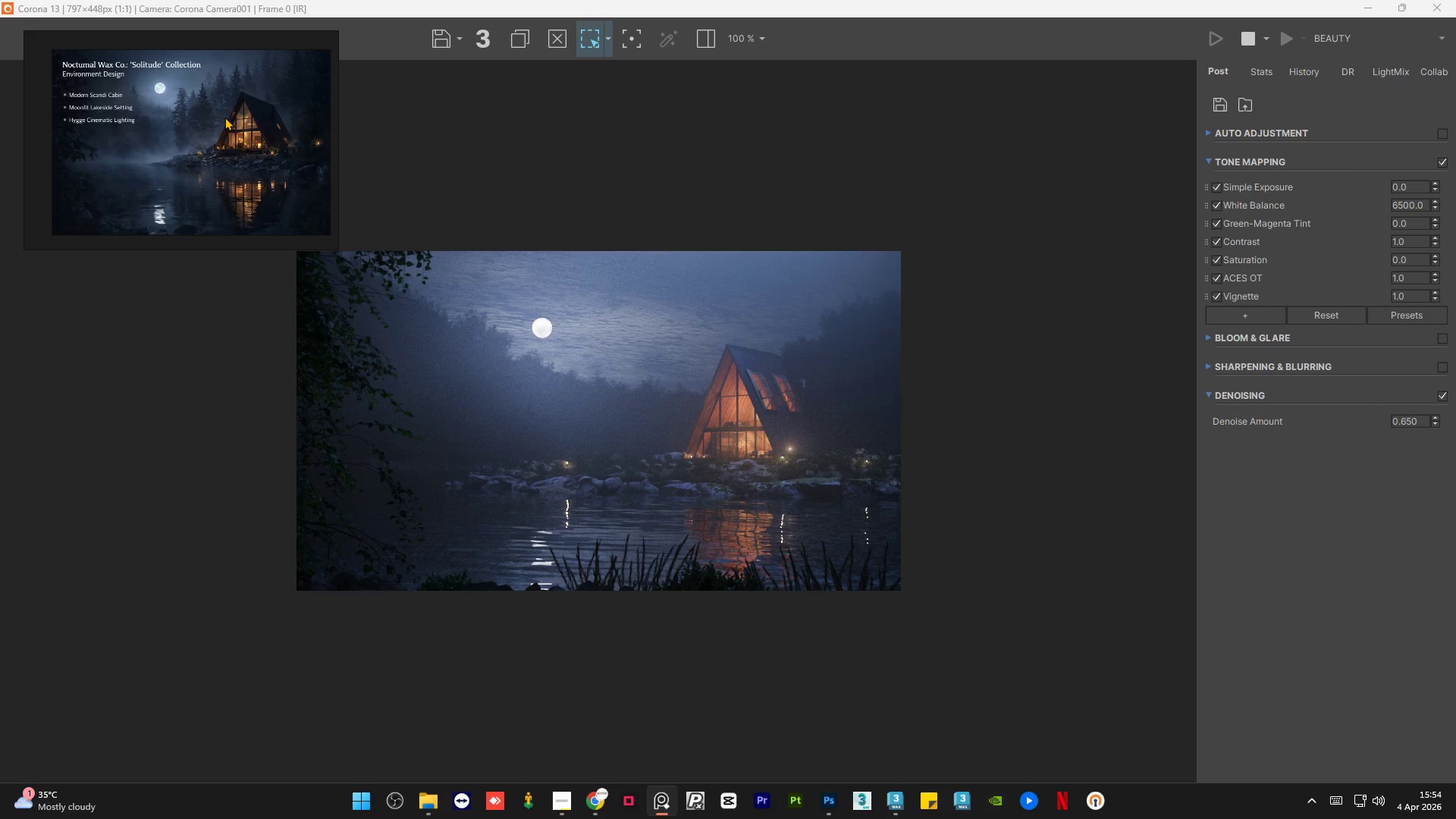 
wait(32.92)
 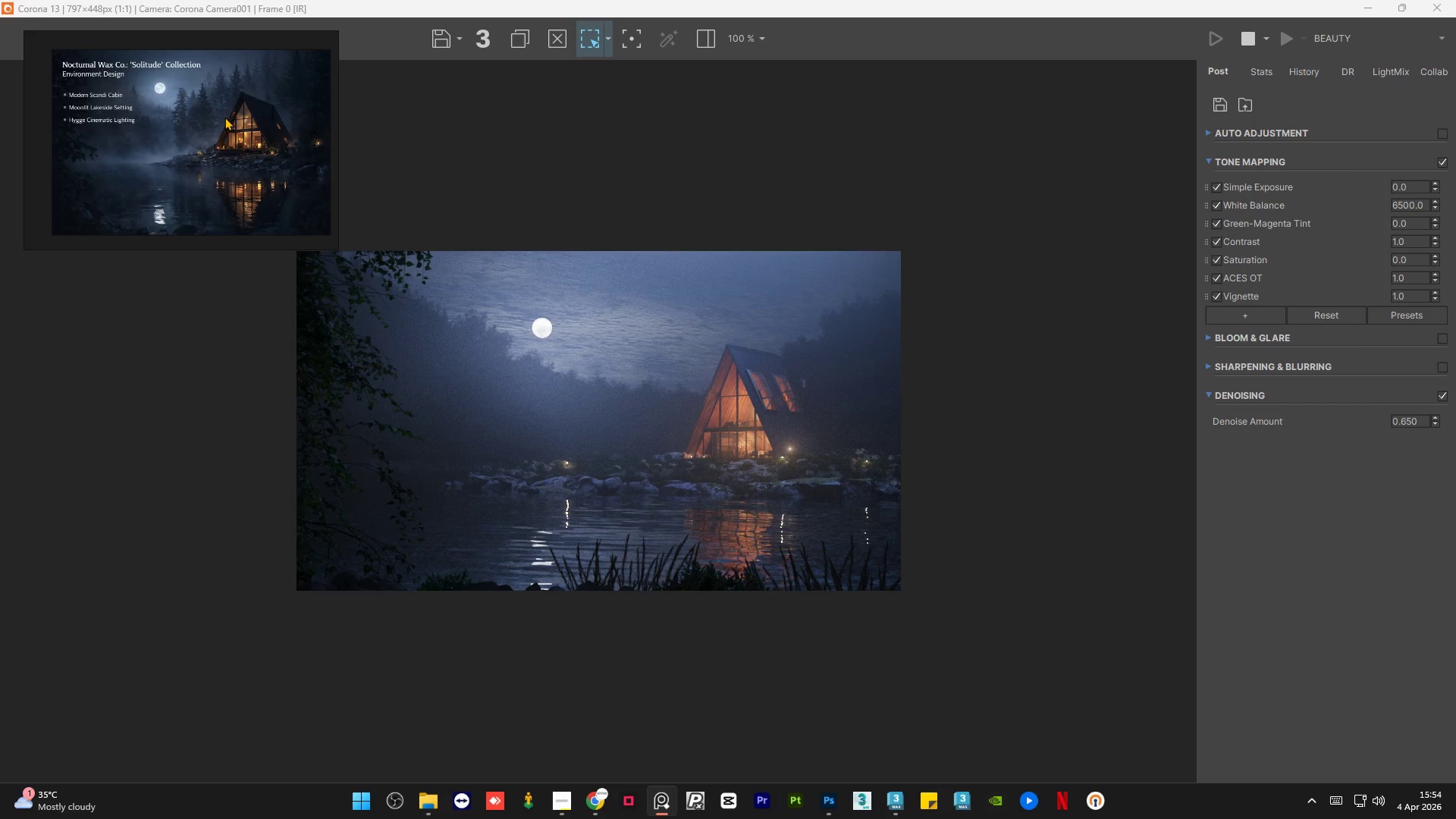 
scroll: coordinate [840, 403], scroll_direction: up, amount: 1.0
 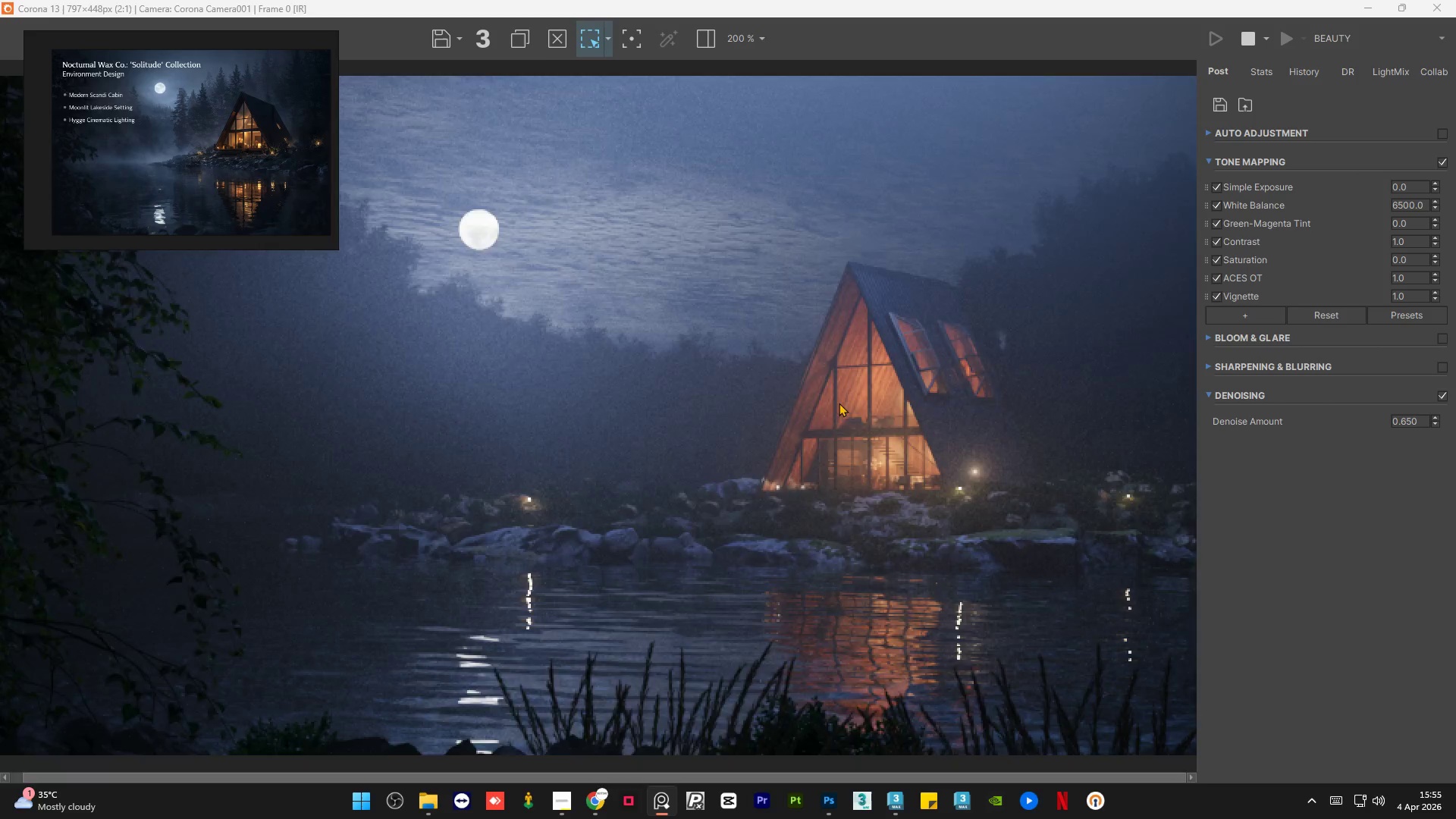 
scroll: coordinate [839, 403], scroll_direction: down, amount: 1.0
 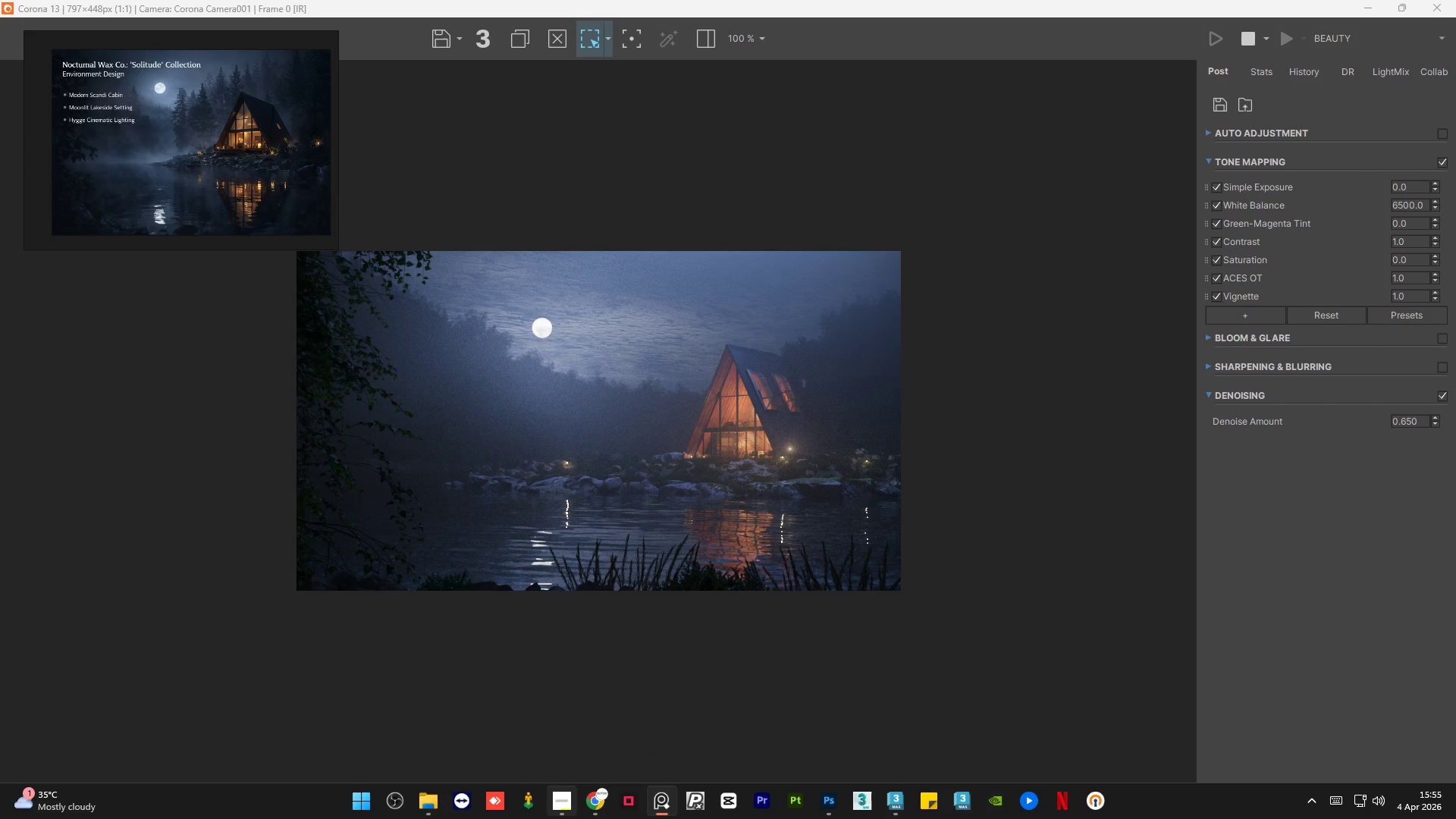 
left_click([553, 811])